 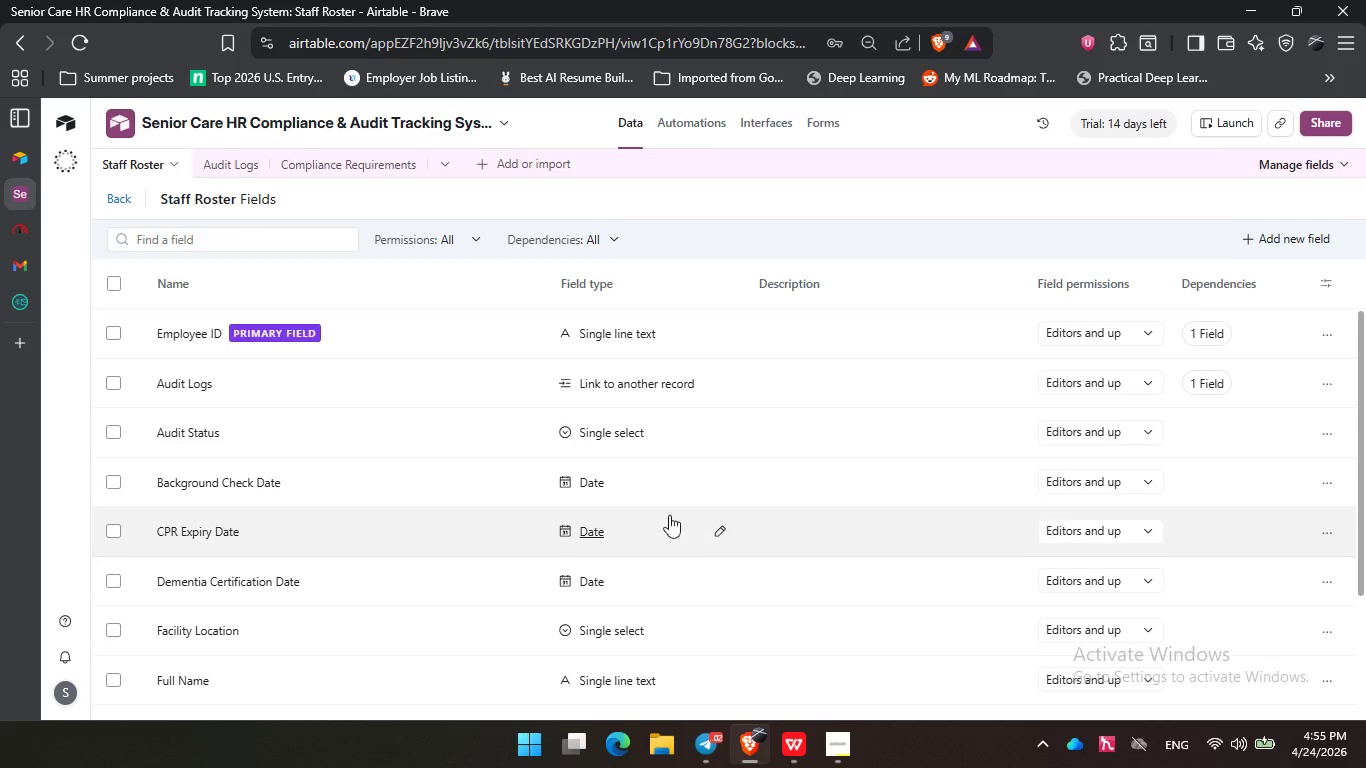 
left_click([1292, 239])
 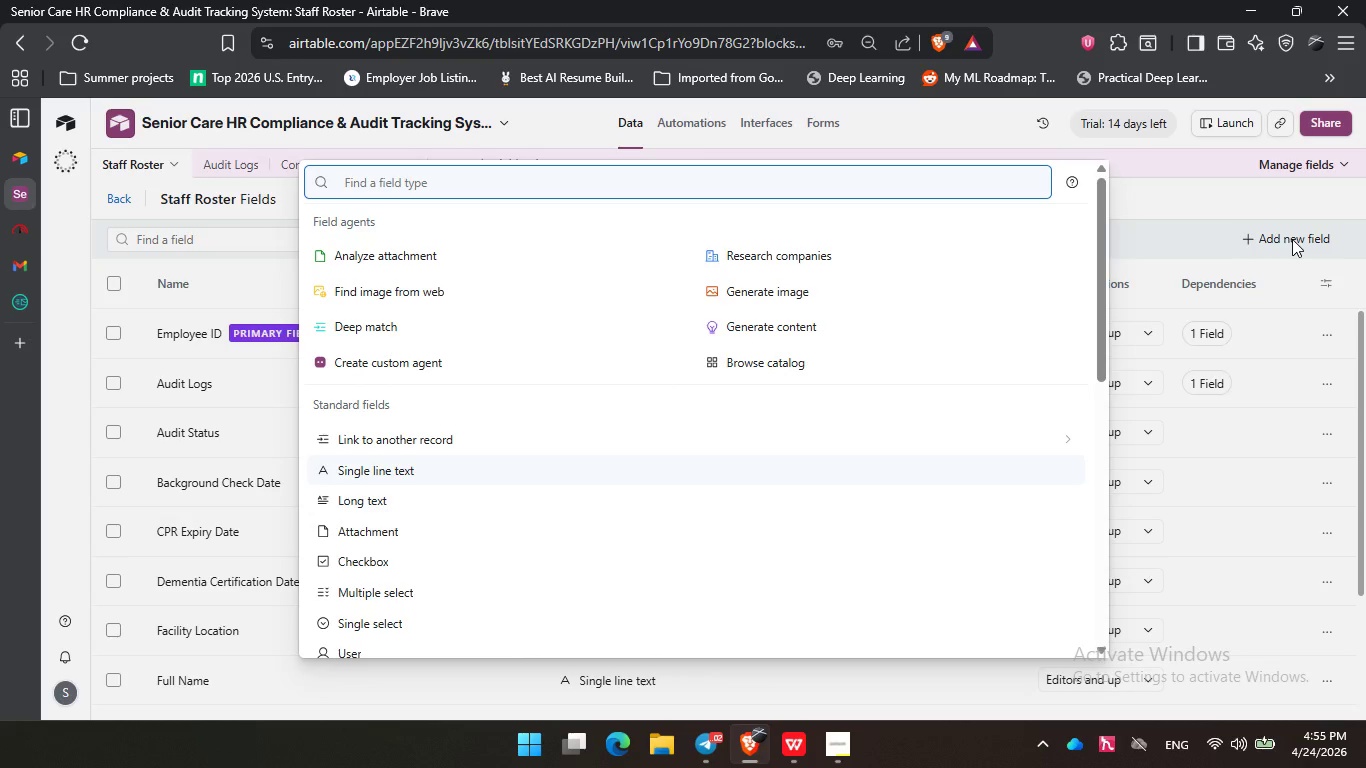 
type(TB)
key(Backspace)
key(Backspace)
type(d)
key(Backspace)
type(for)
key(Backspace)
 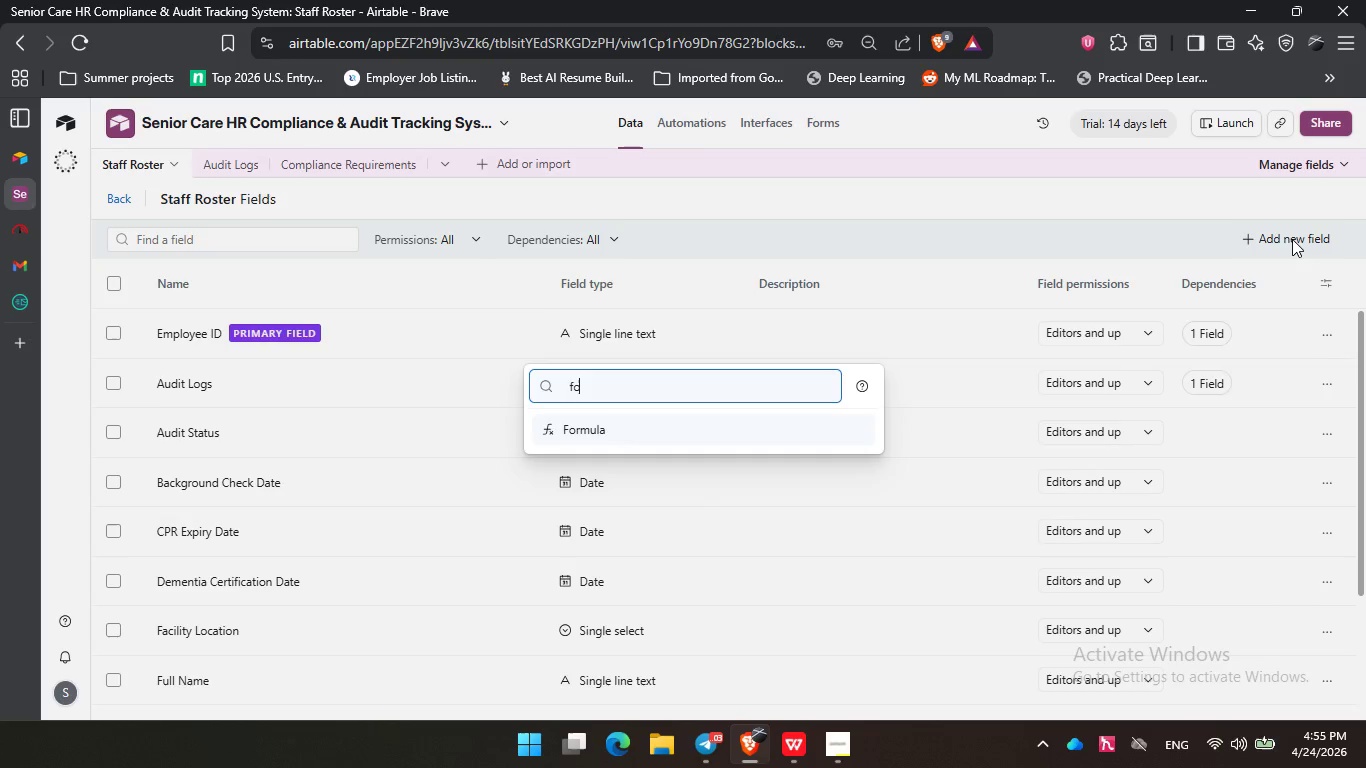 
key(Enter)
 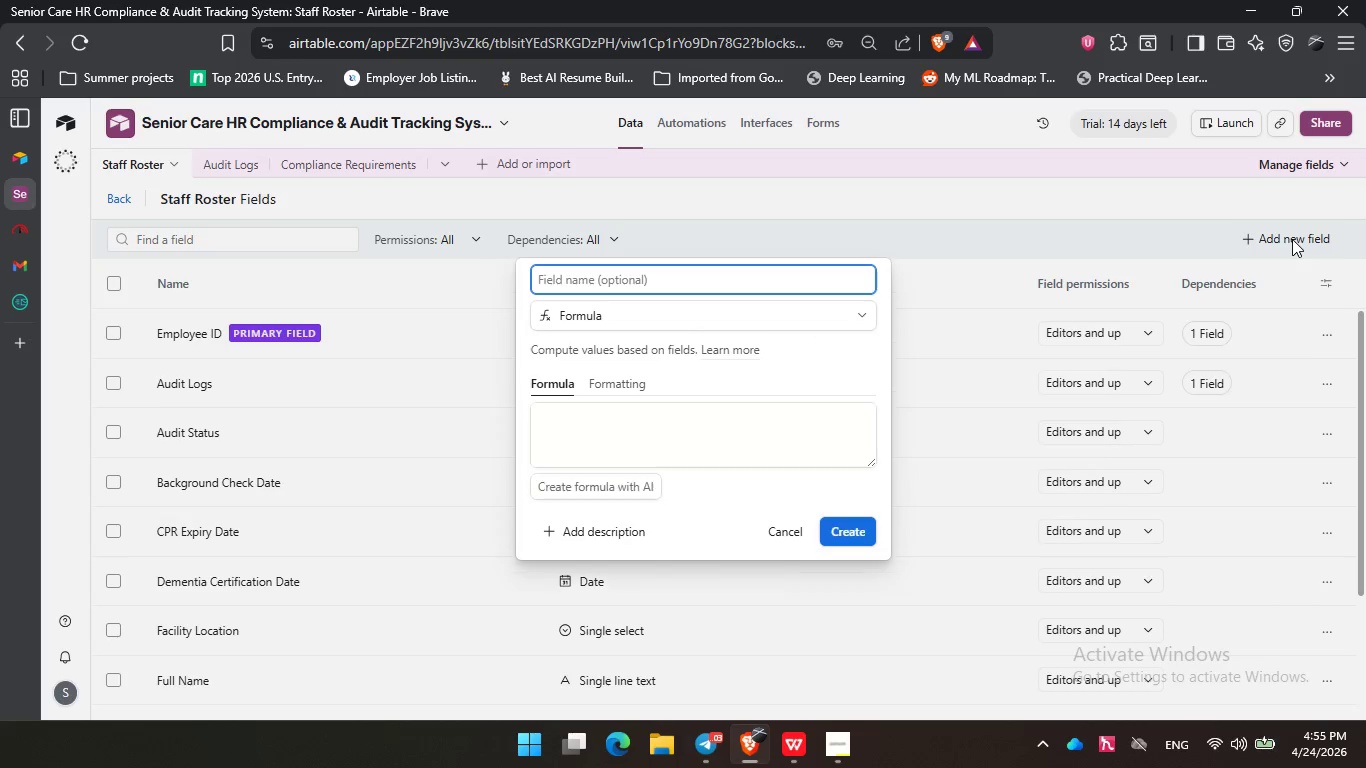 
type(TB Days Remaining)
 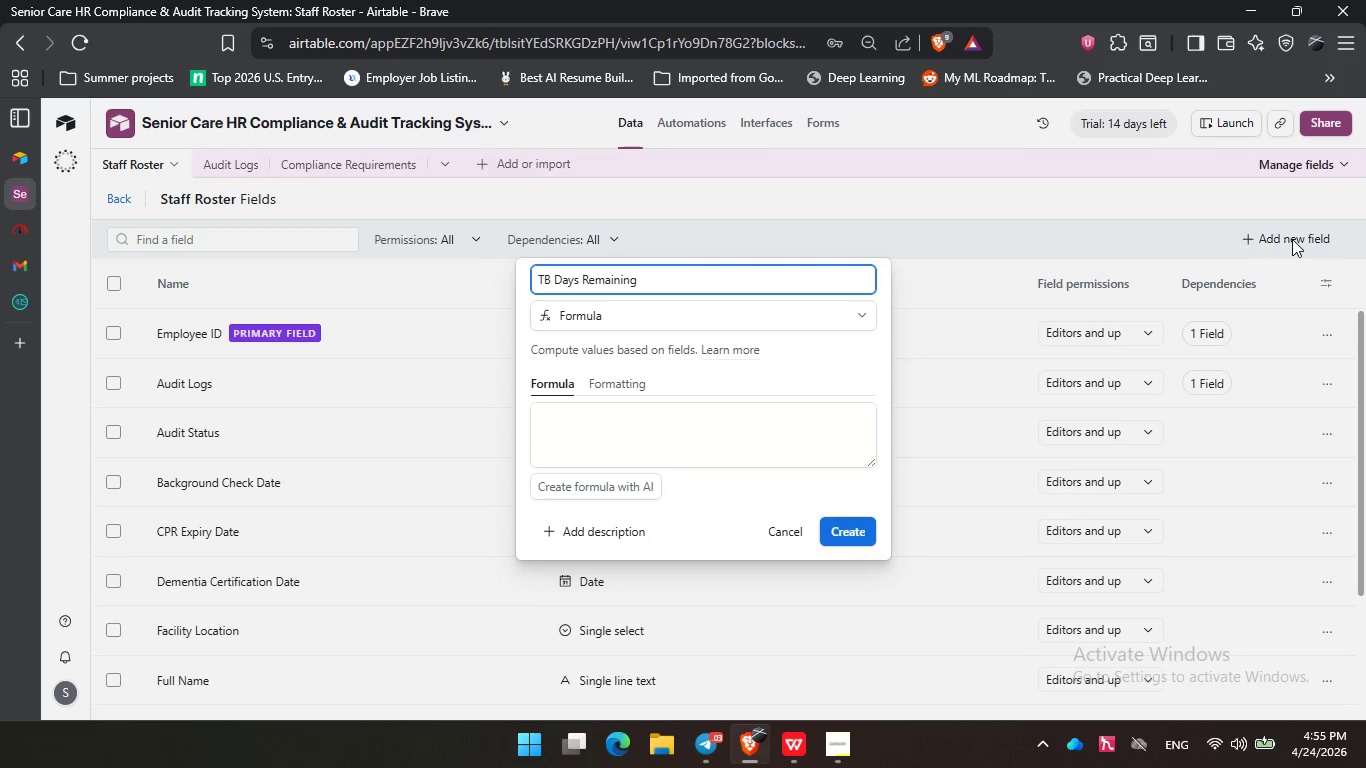 
wait(37.95)
 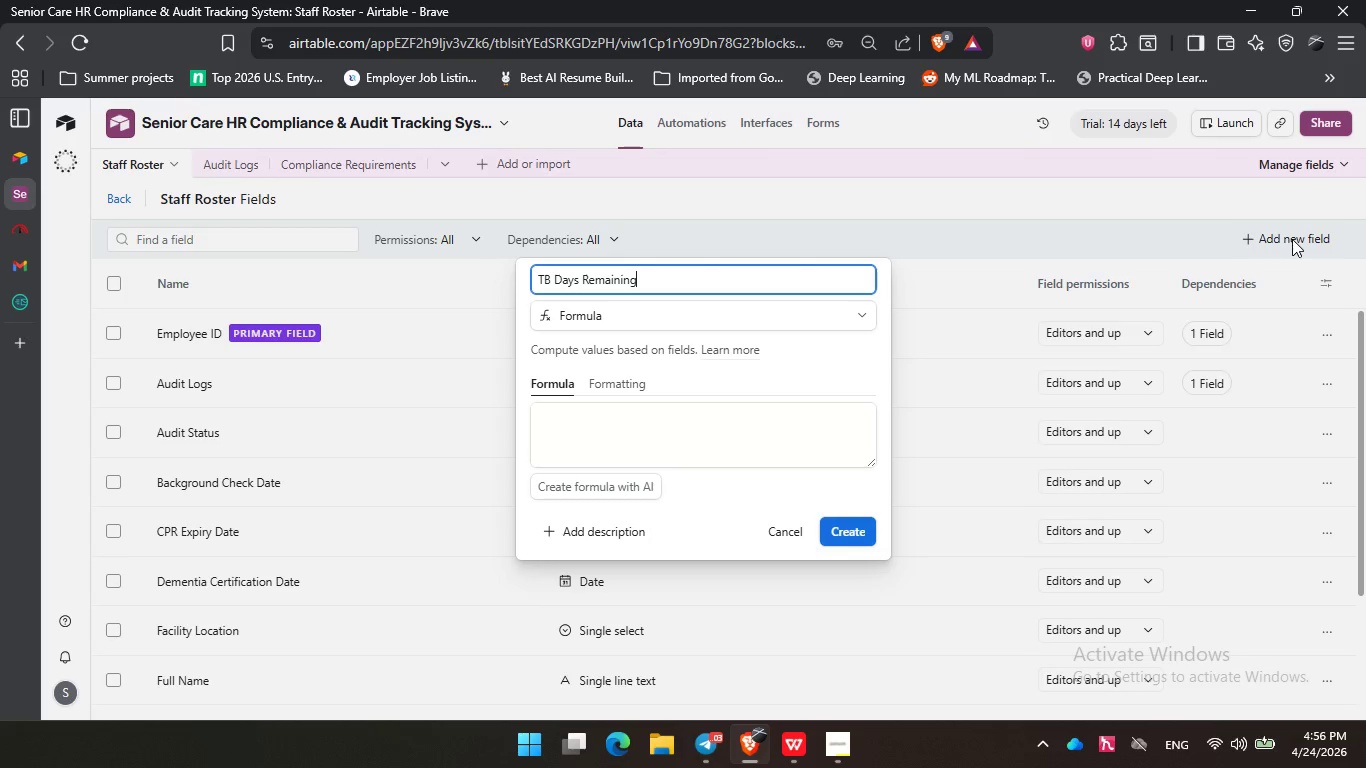 
left_click([667, 275])
 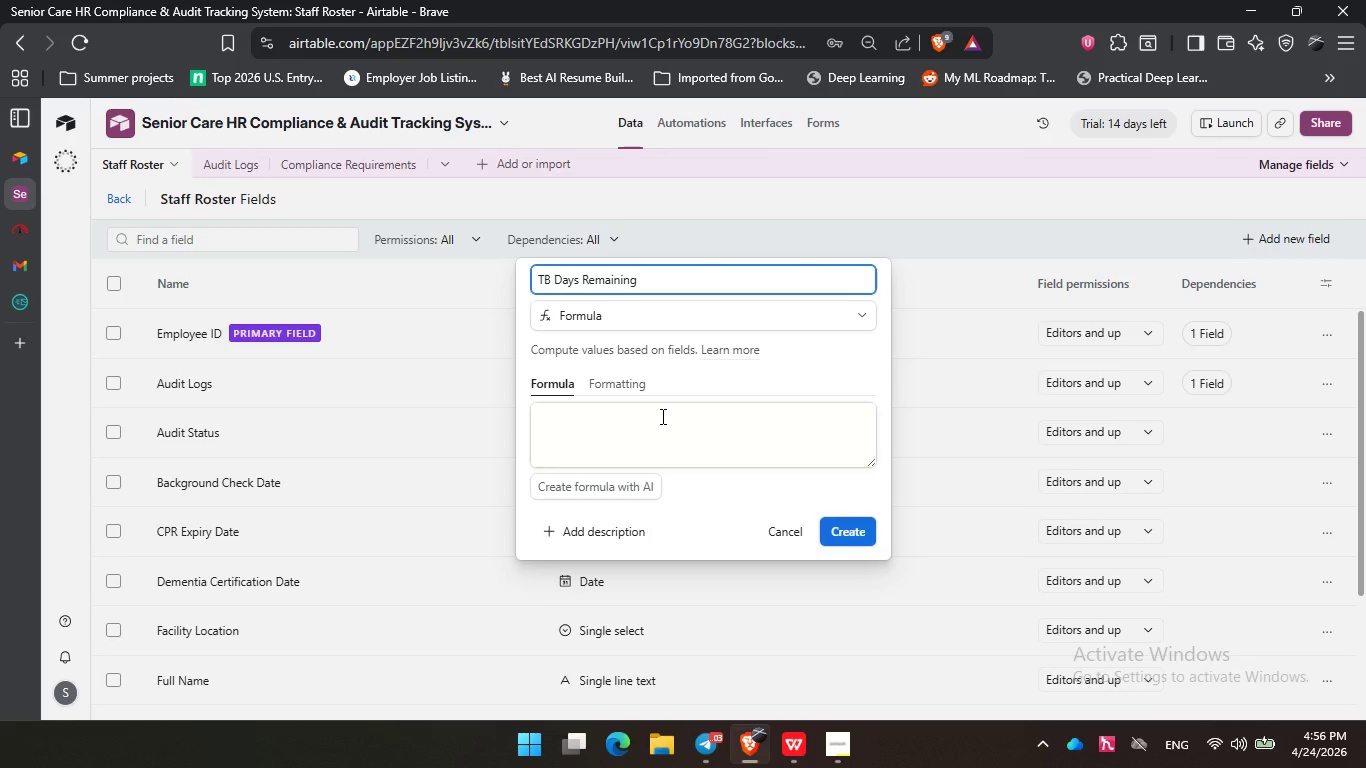 
left_click([661, 416])
 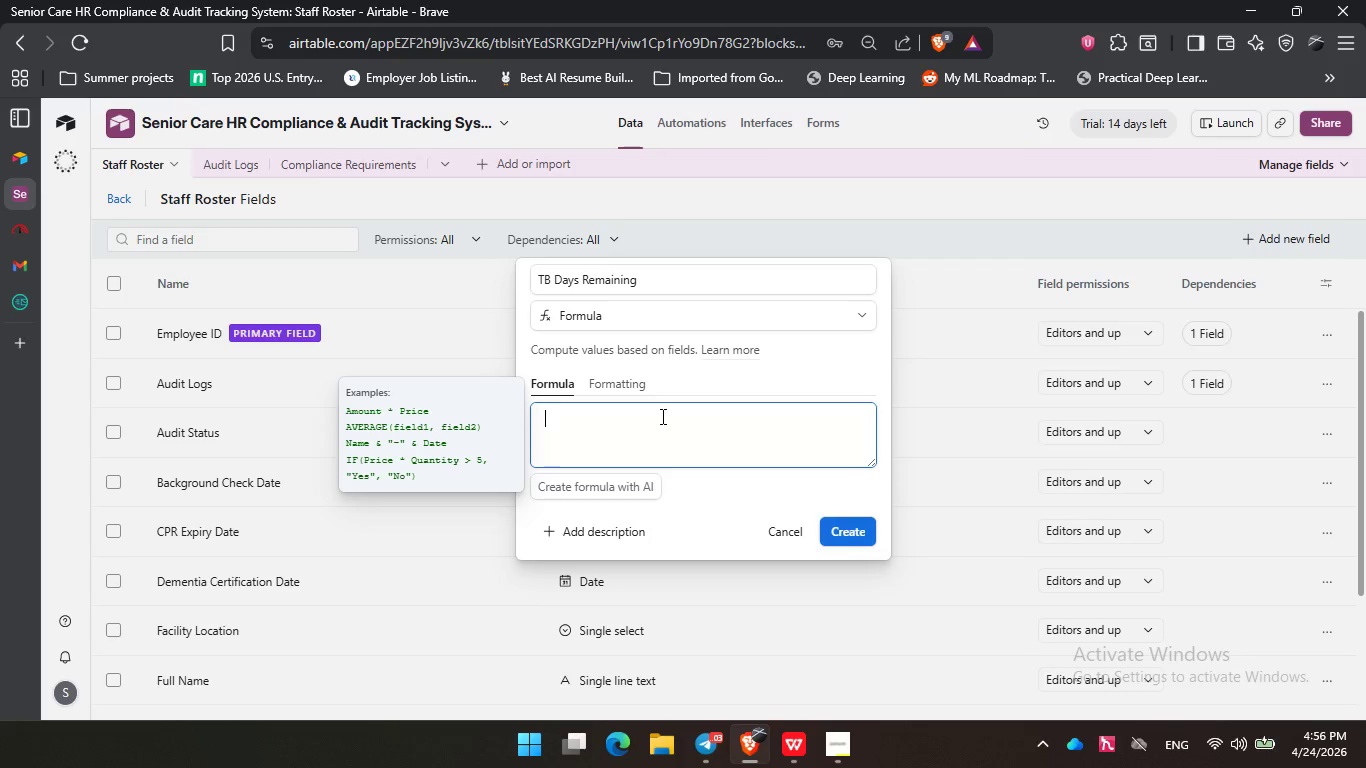 
wait(5.23)
 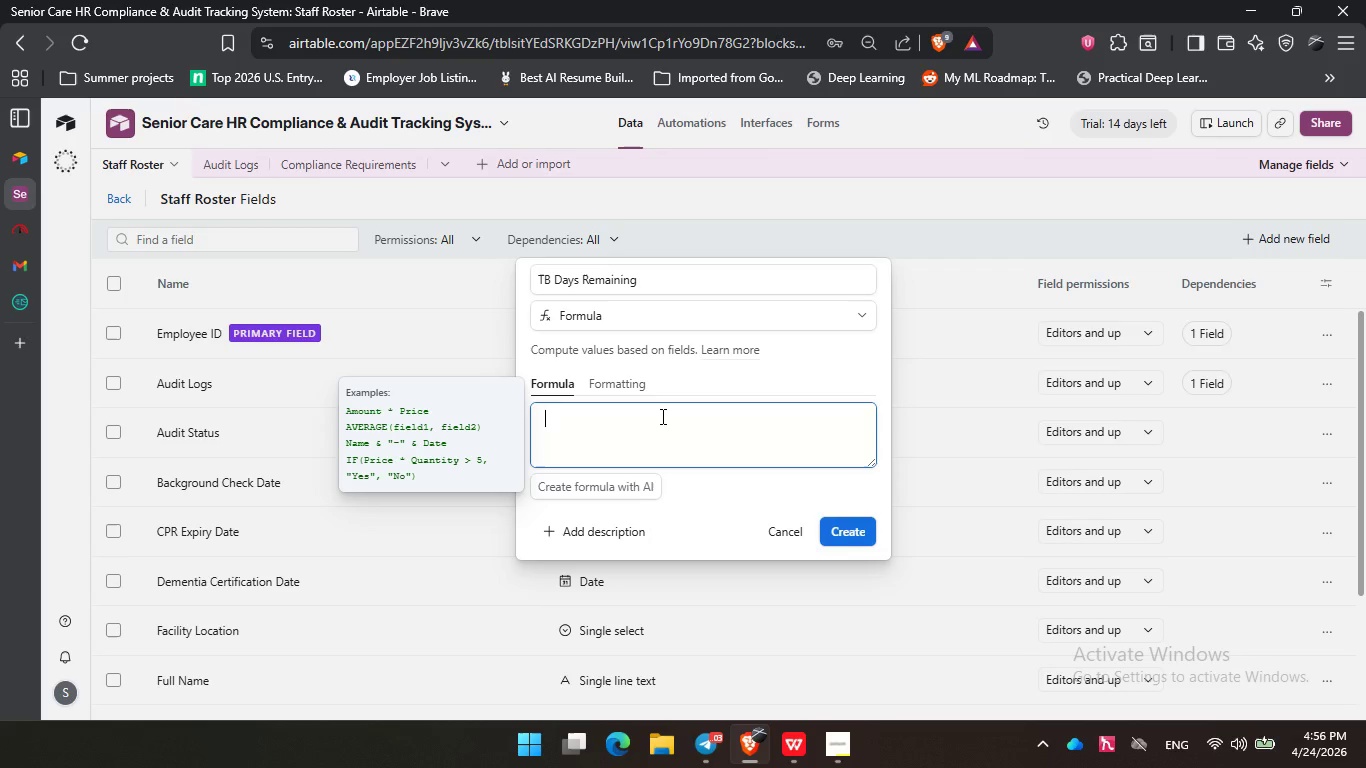 
type(dateti)
 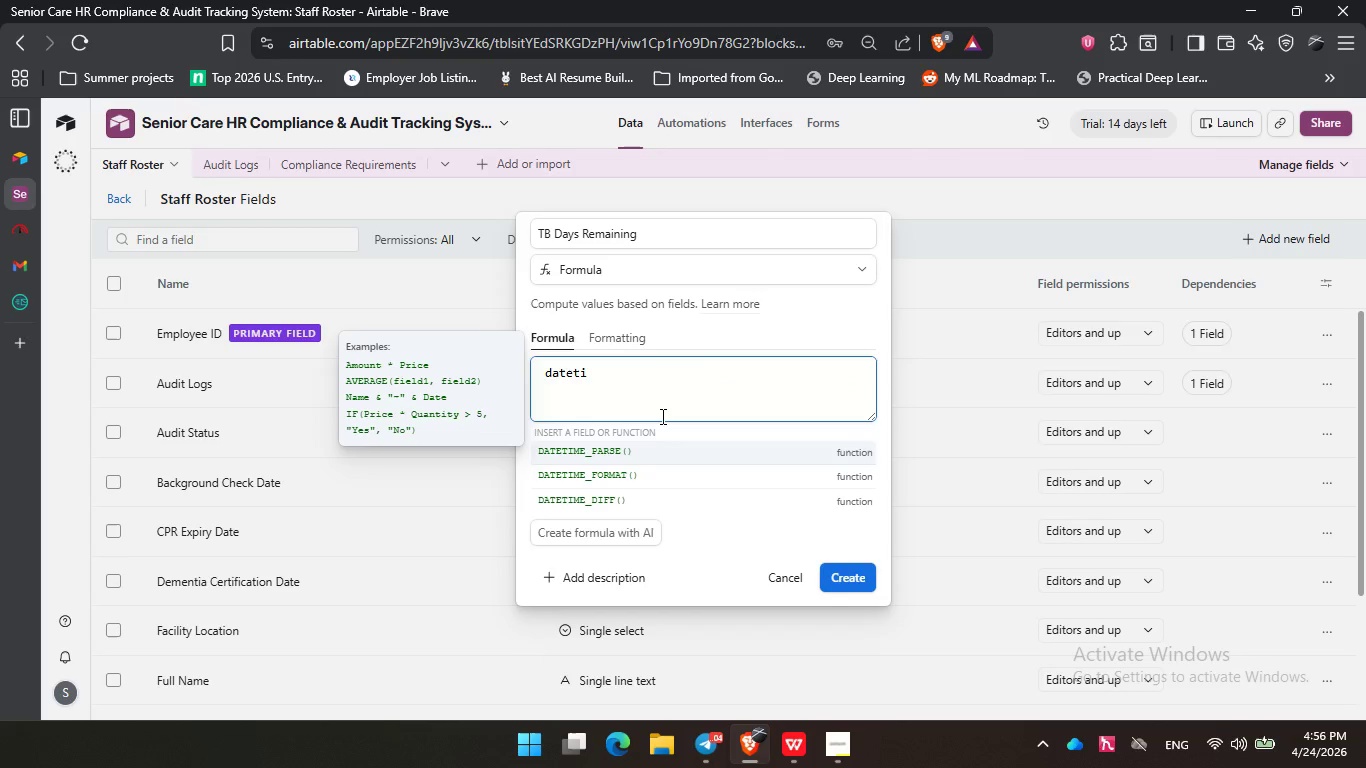 
key(ArrowDown)
 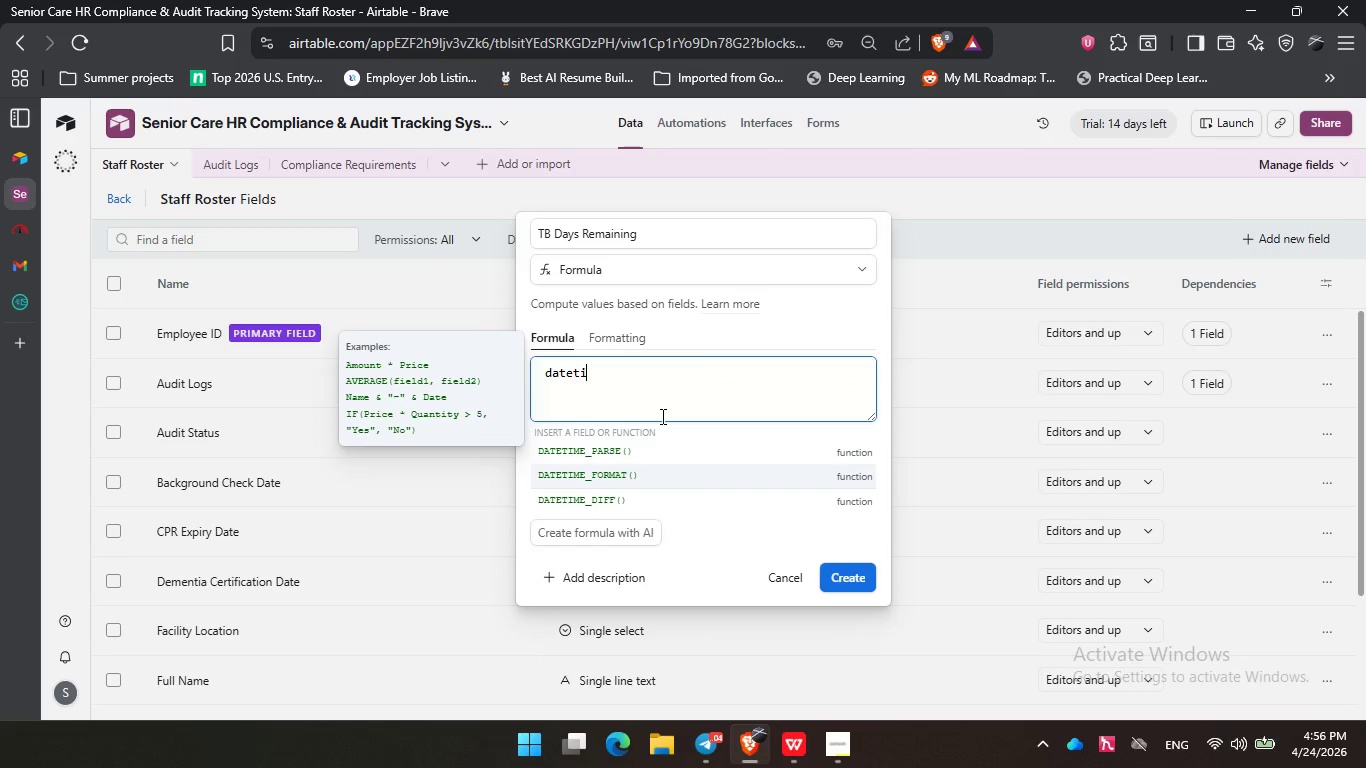 
key(ArrowDown)
 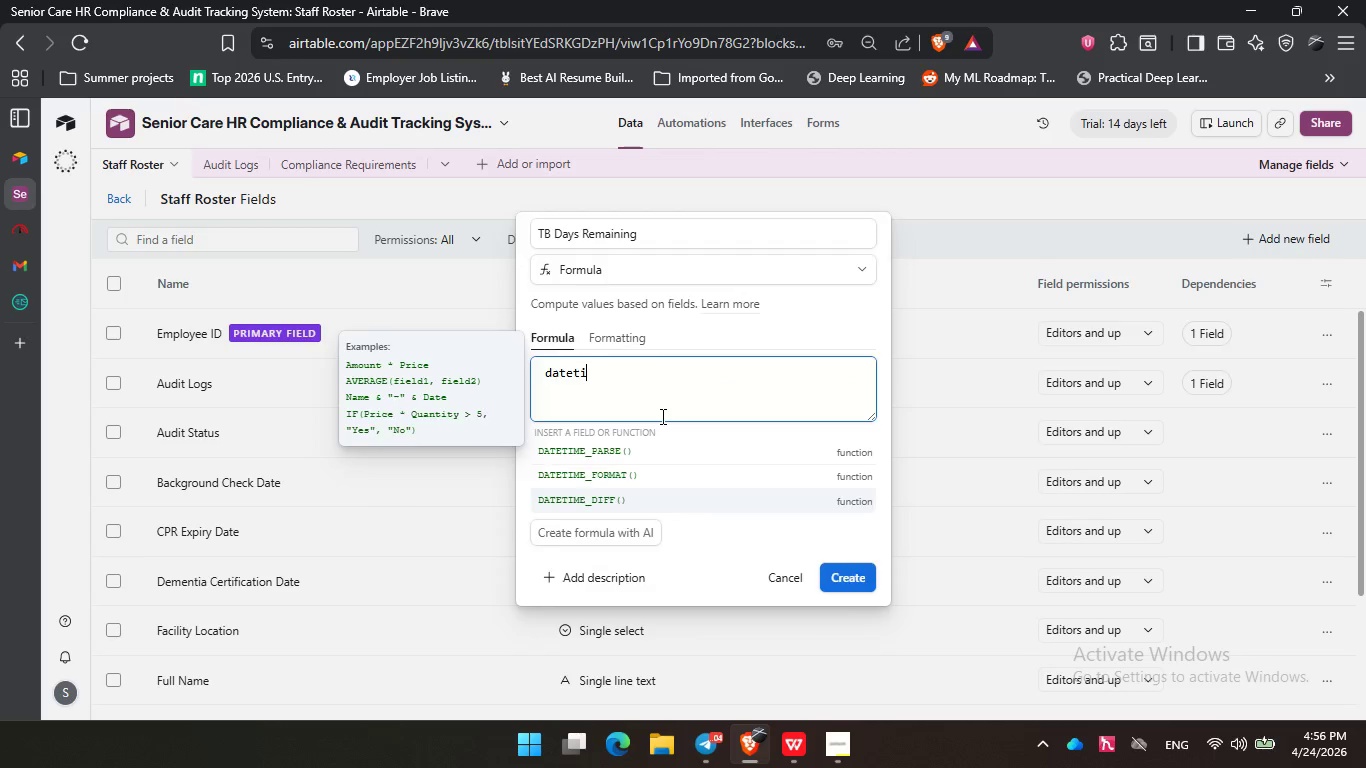 
key(Enter)
 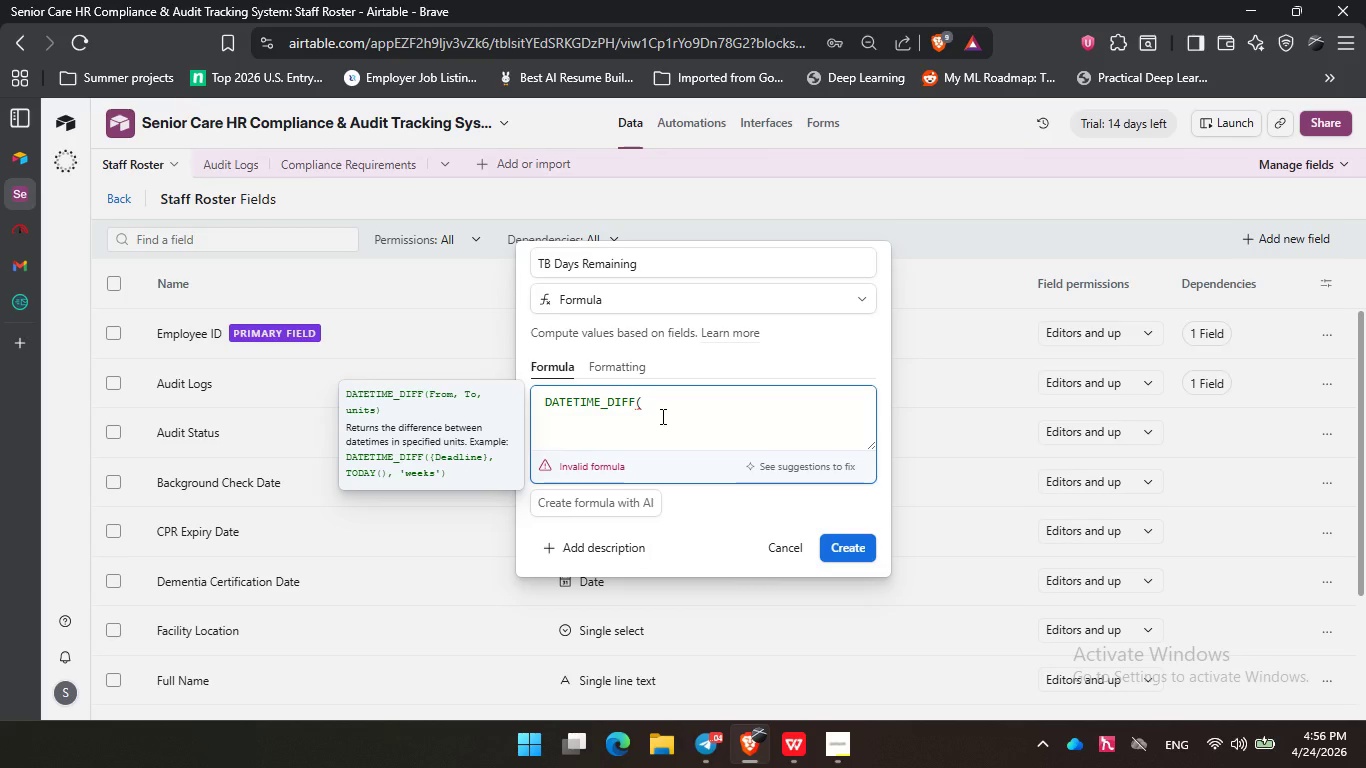 
type(tb)
 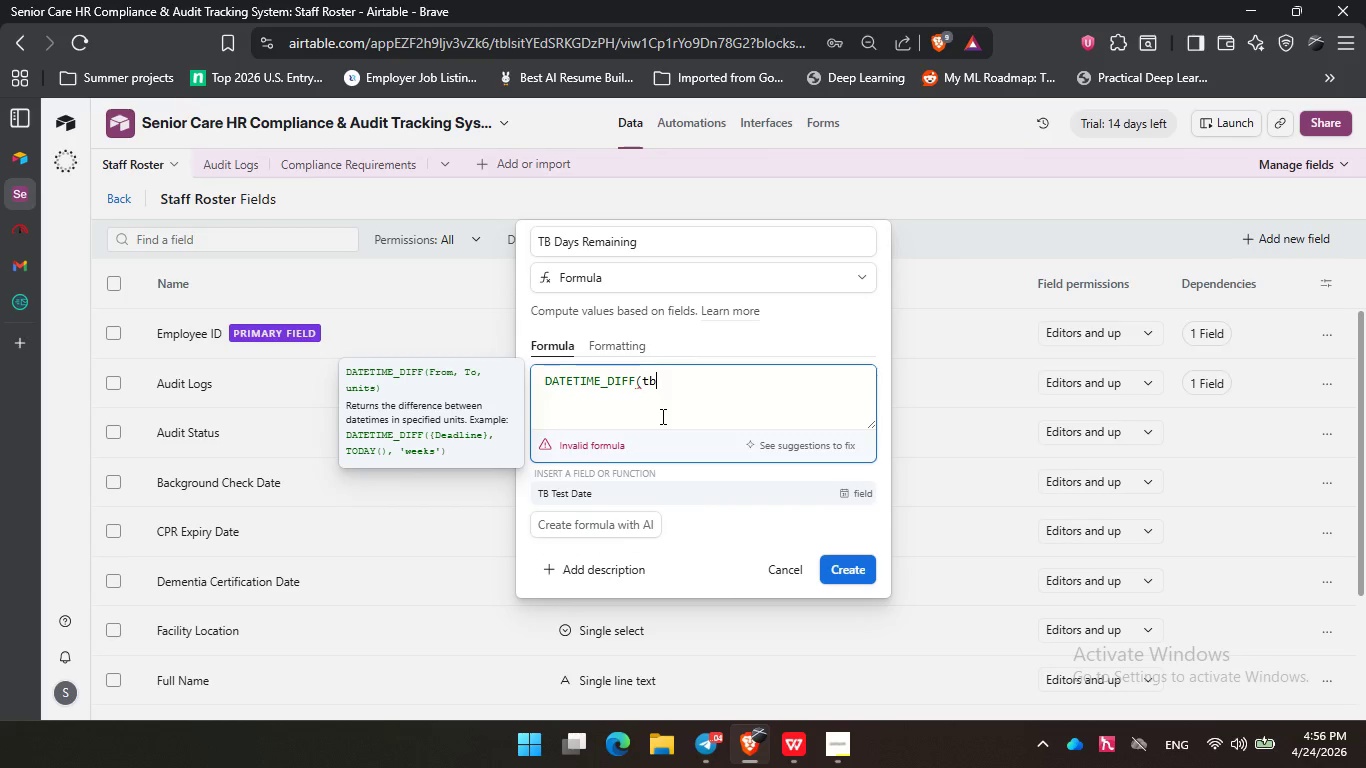 
key(Enter)
 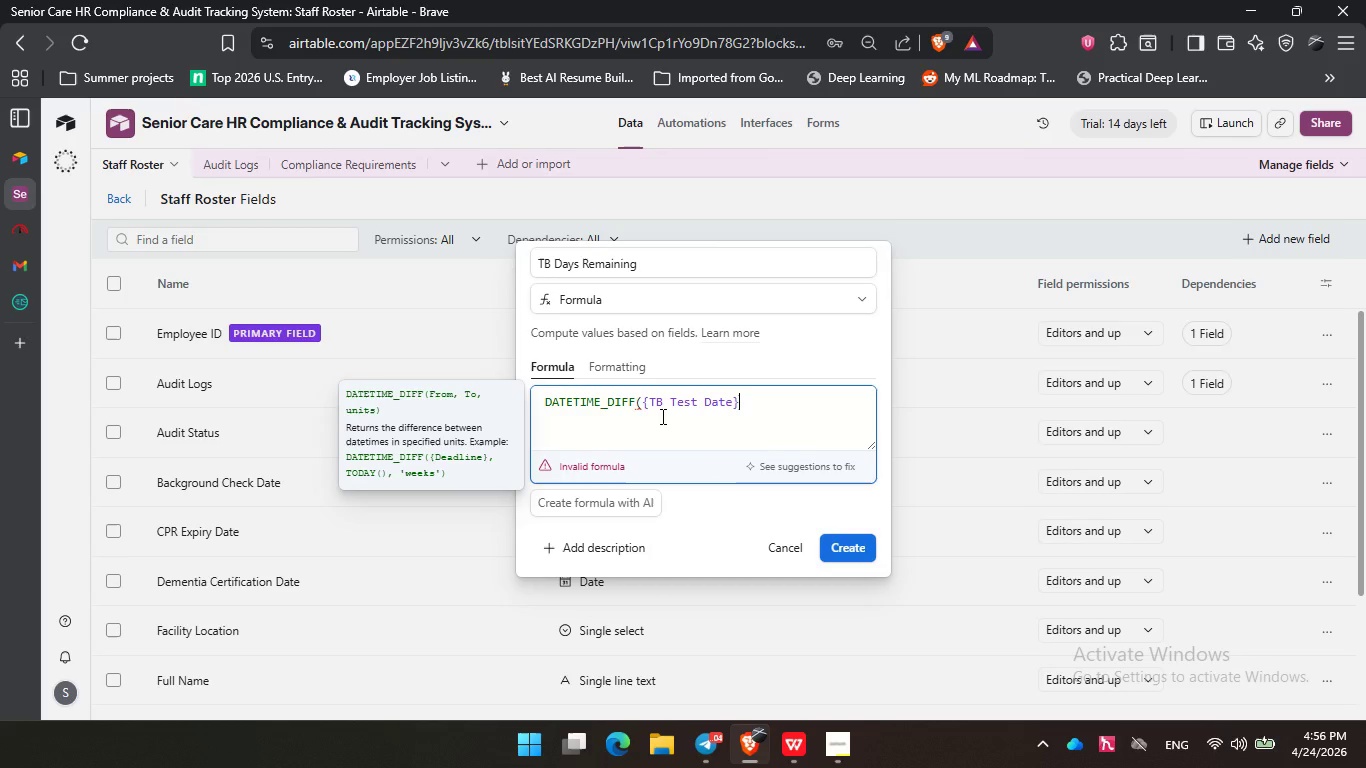 
key(Comma)
 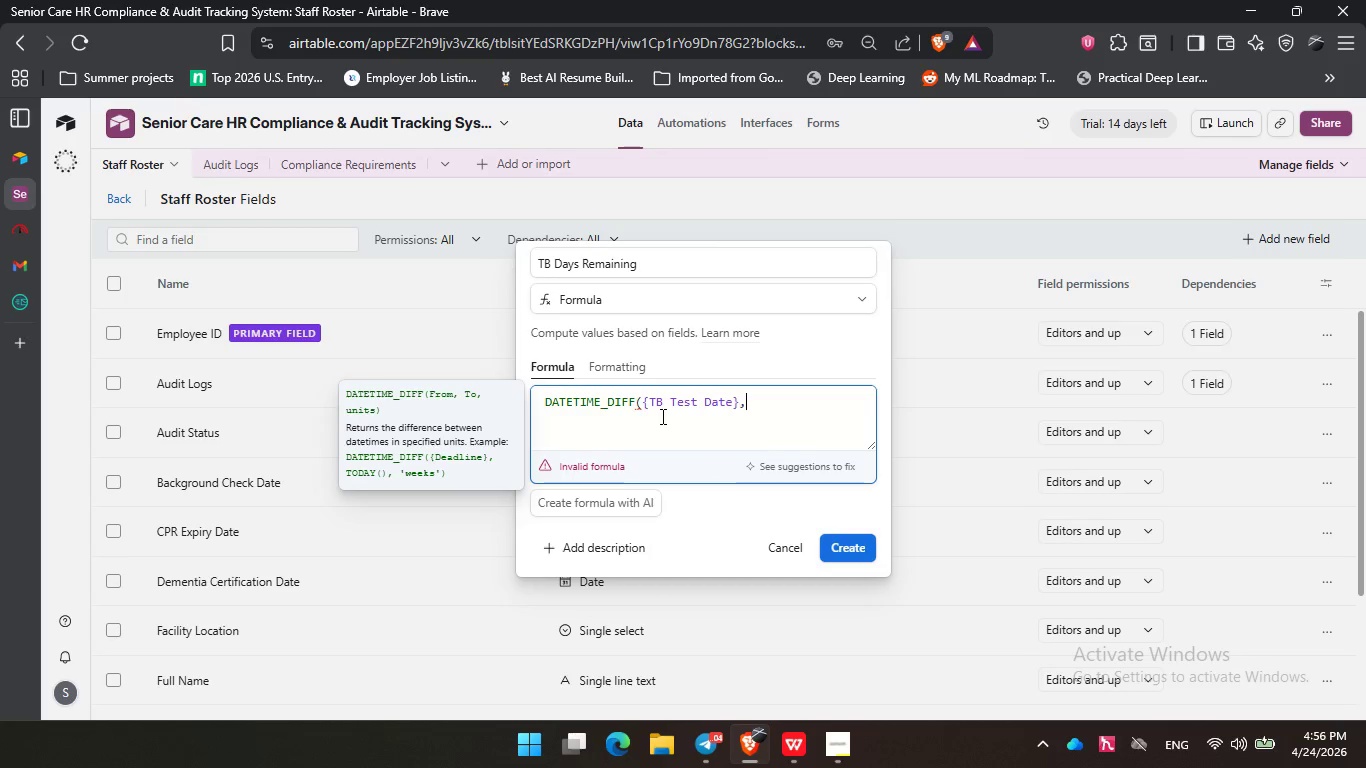 
key(Space)
 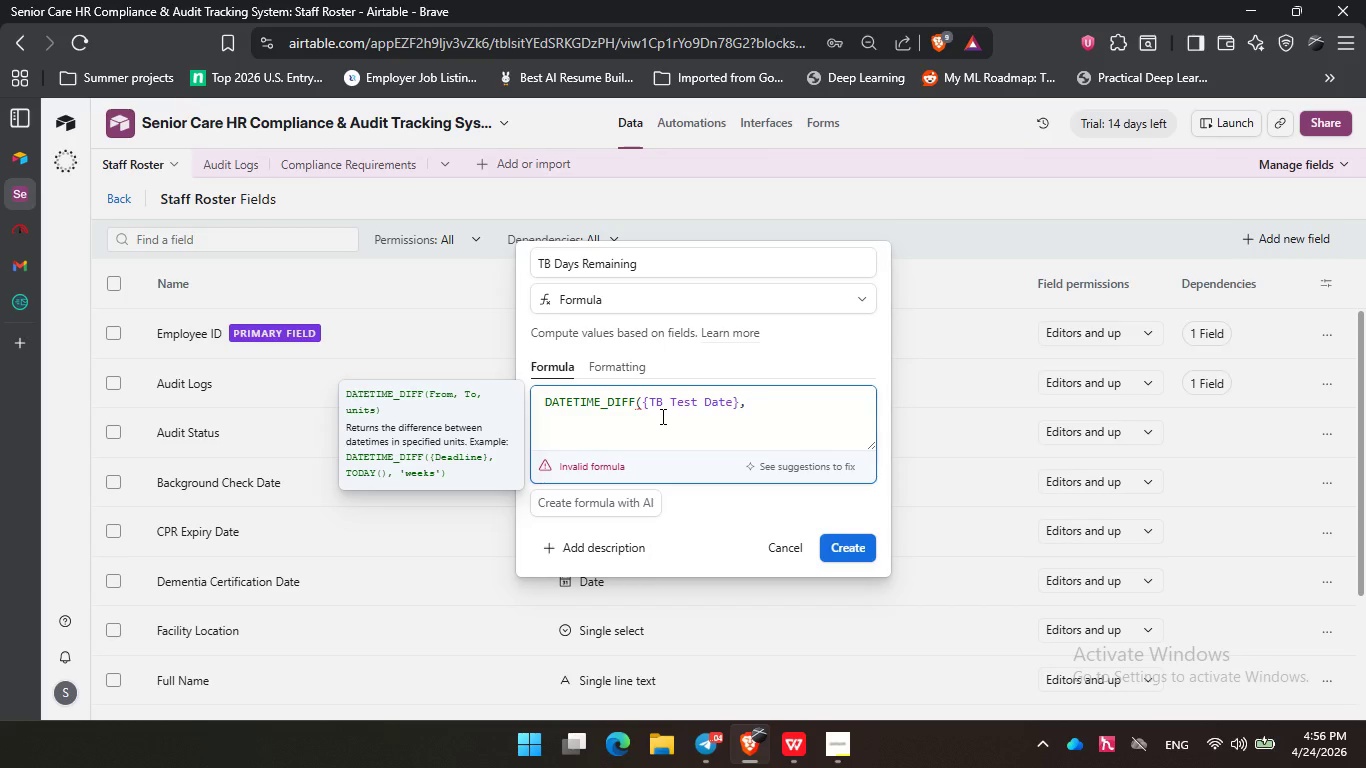 
wait(7.25)
 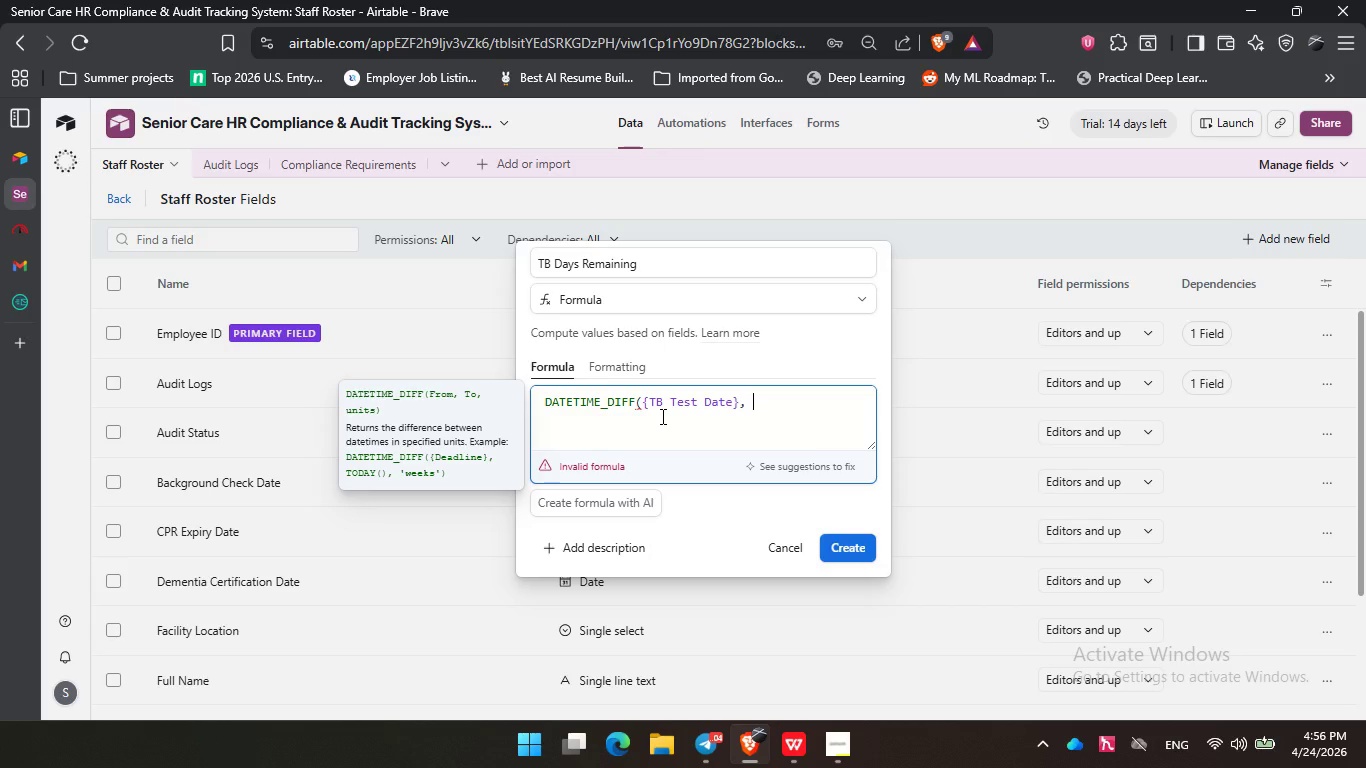 
key(Quote)
 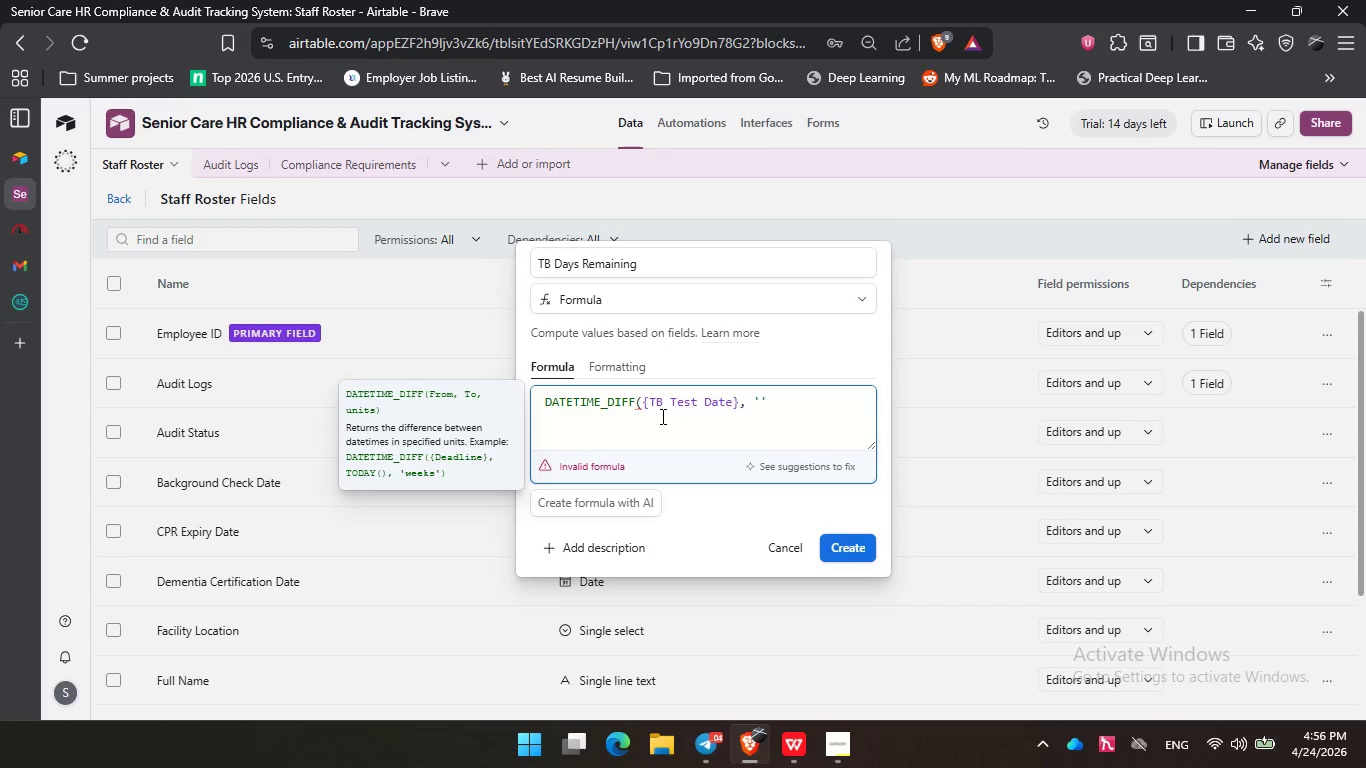 
key(Control+A)
 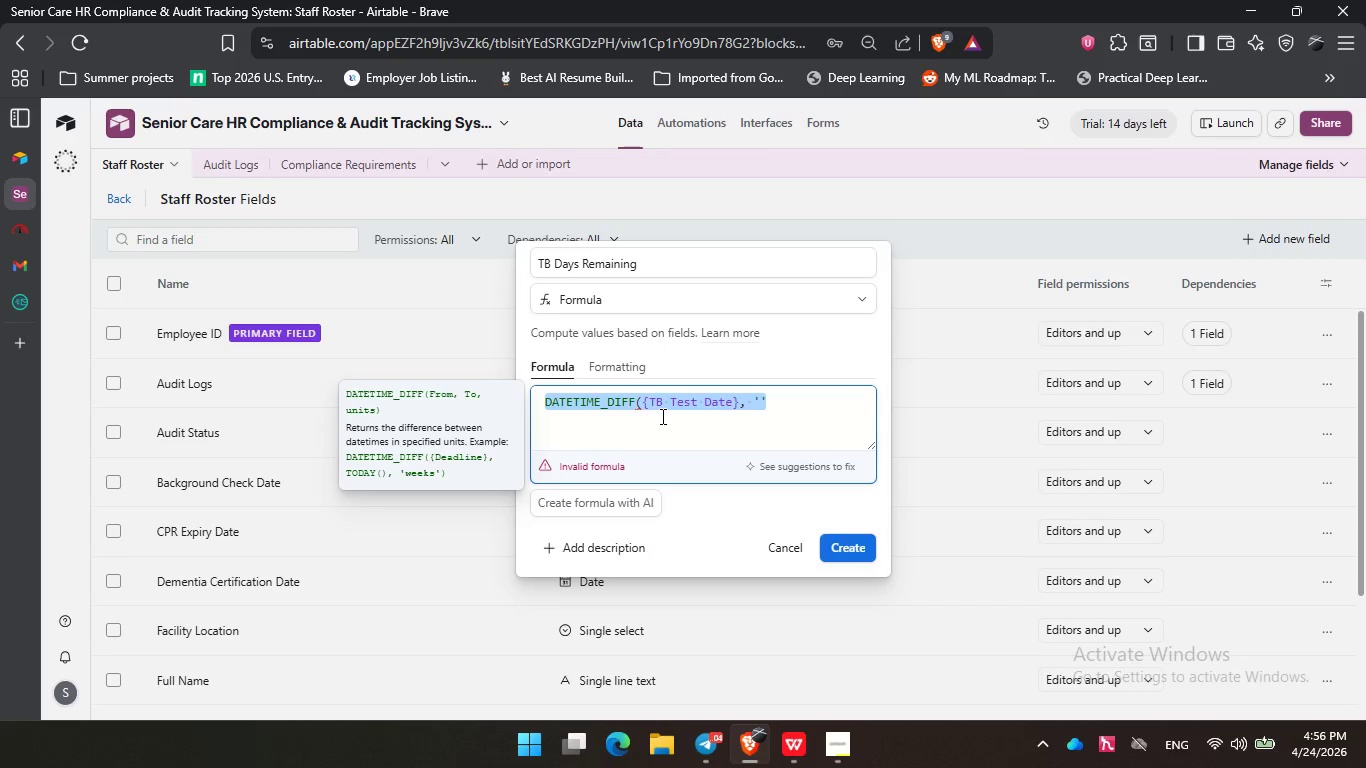 
key(Control+C)
 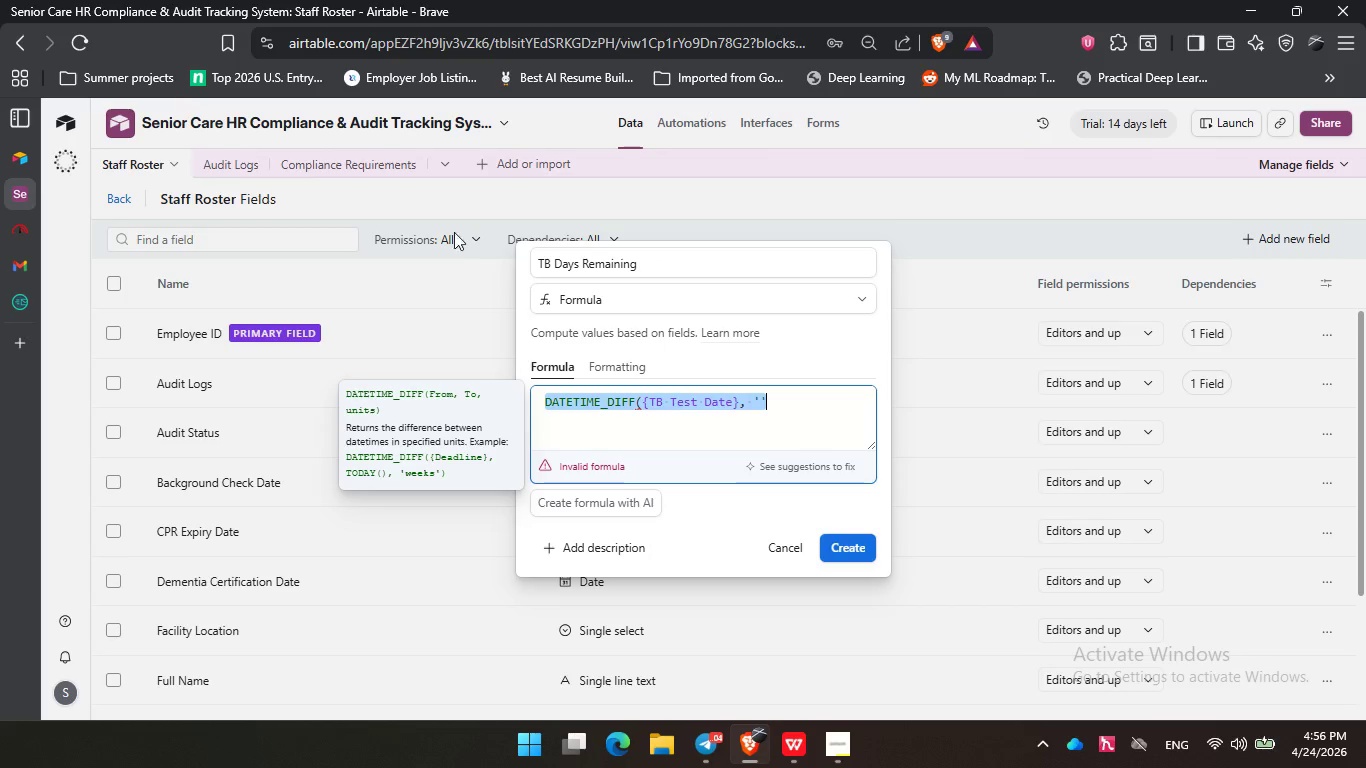 
double_click([356, 173])
 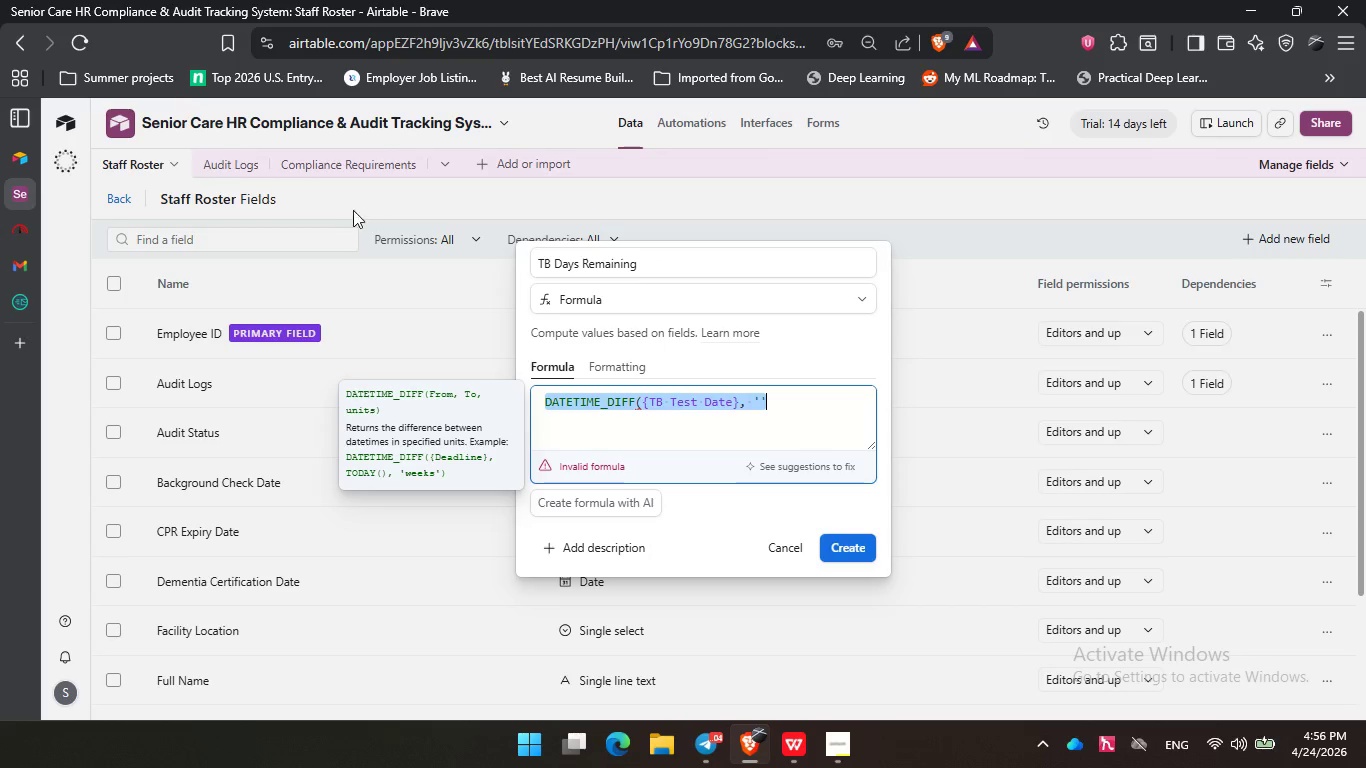 
triple_click([334, 208])
 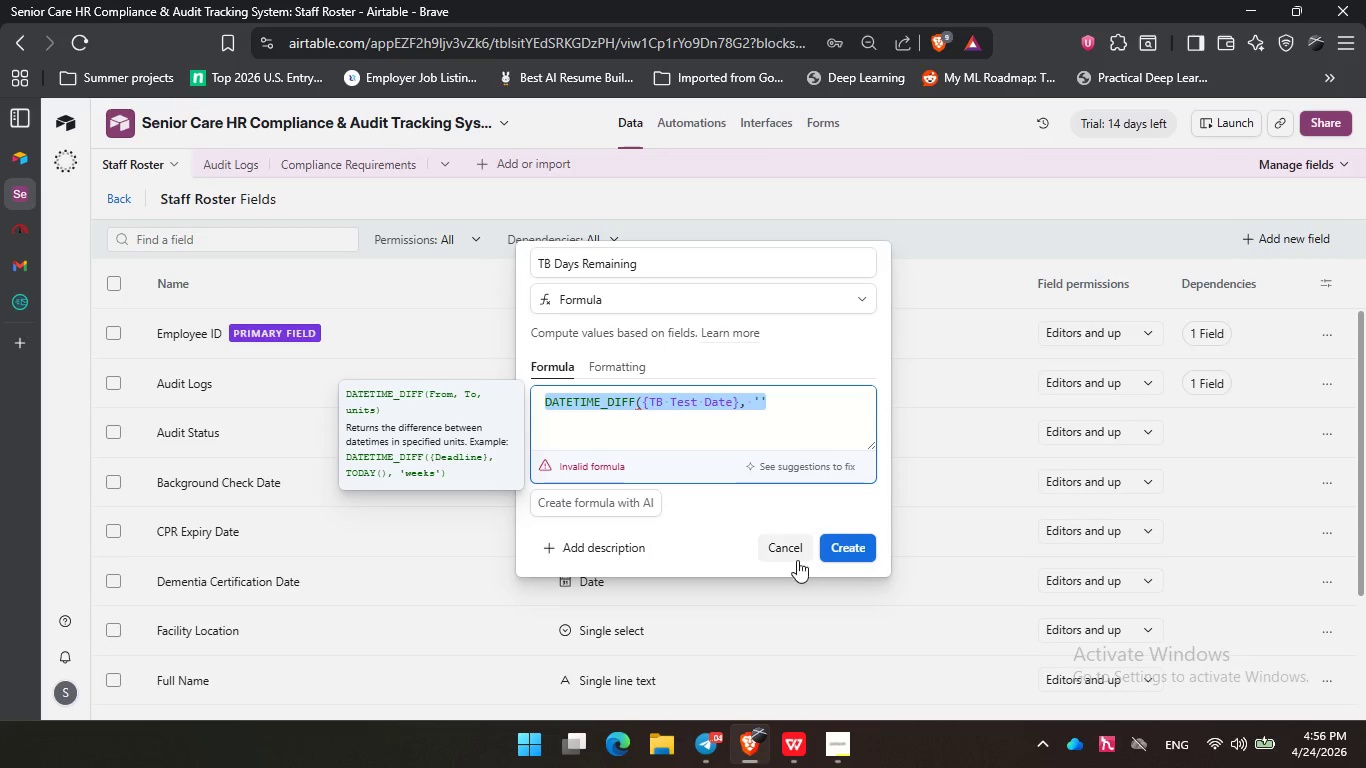 
left_click([793, 548])
 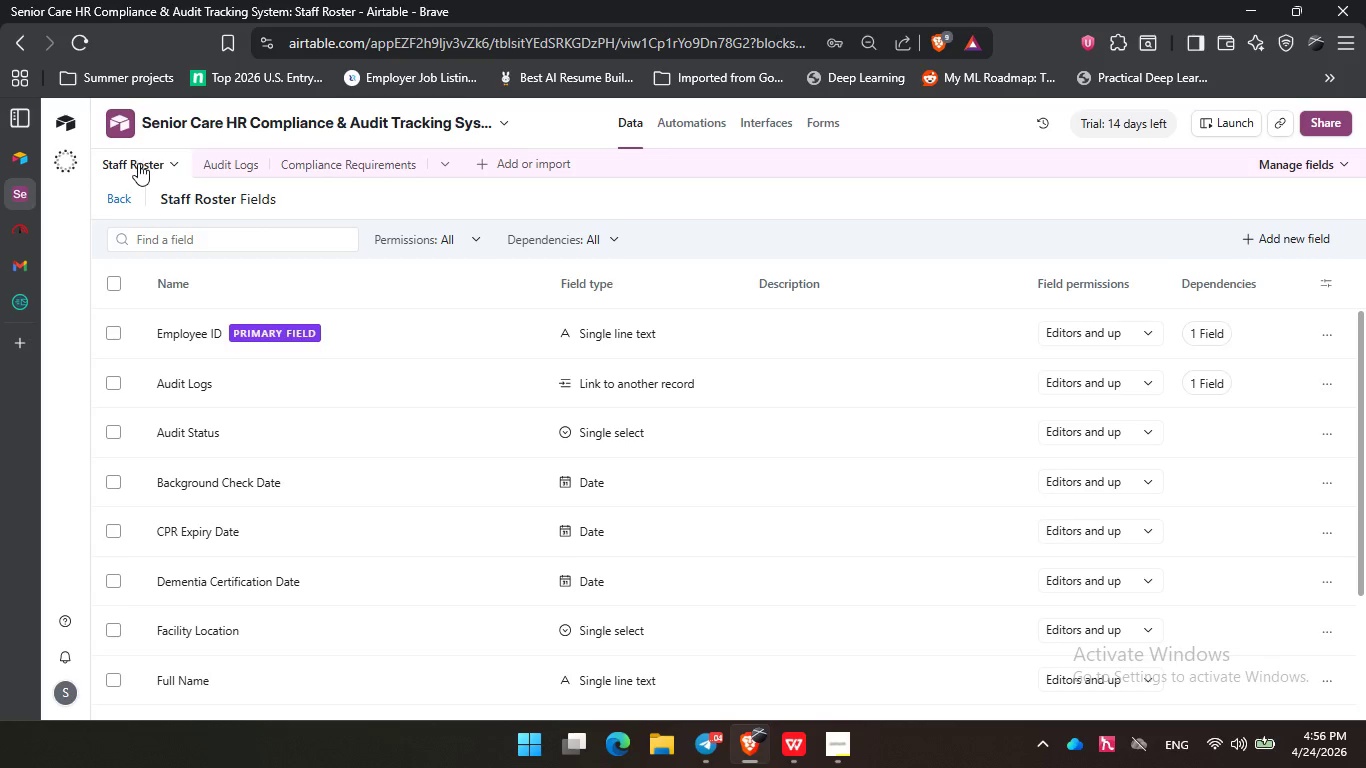 
left_click([131, 196])
 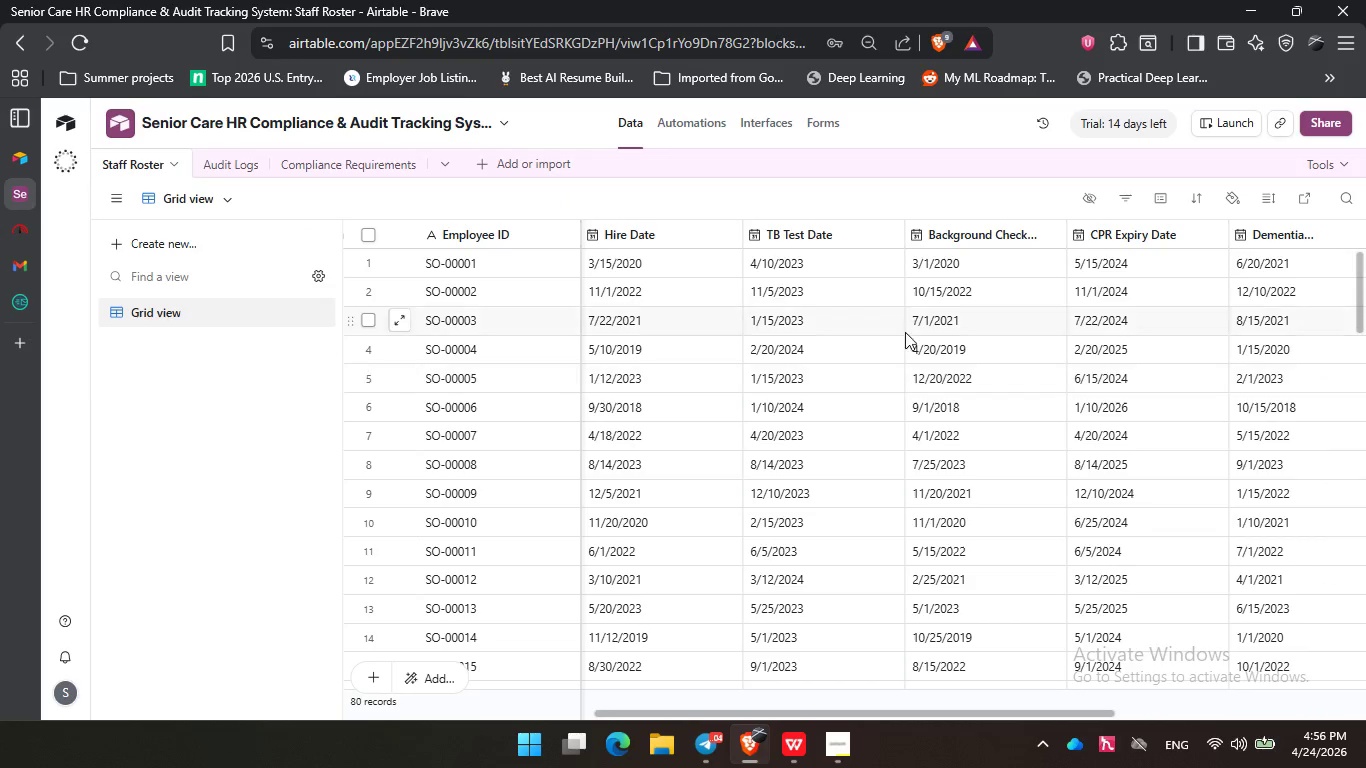 
scroll: coordinate [1003, 438], scroll_direction: up, amount: 4.0
 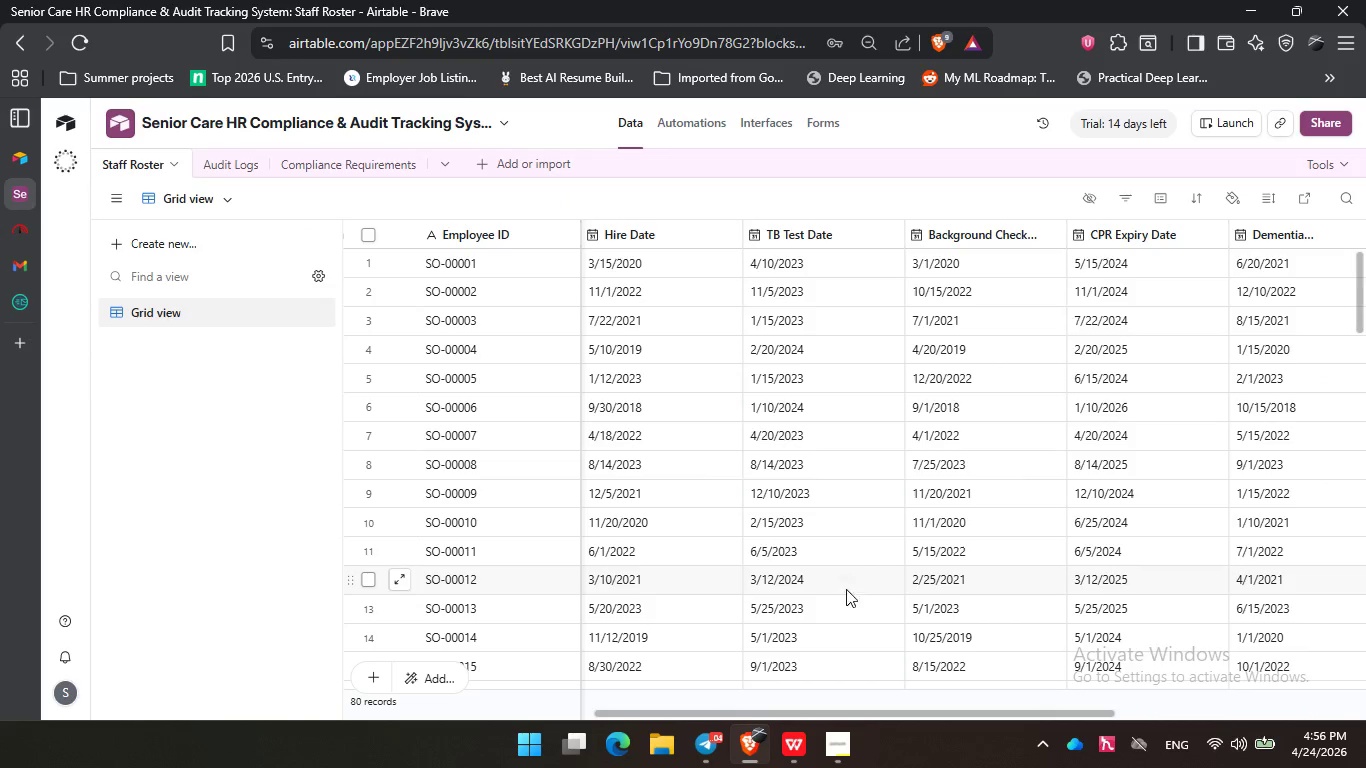 
scroll: coordinate [841, 577], scroll_direction: down, amount: 2.0
 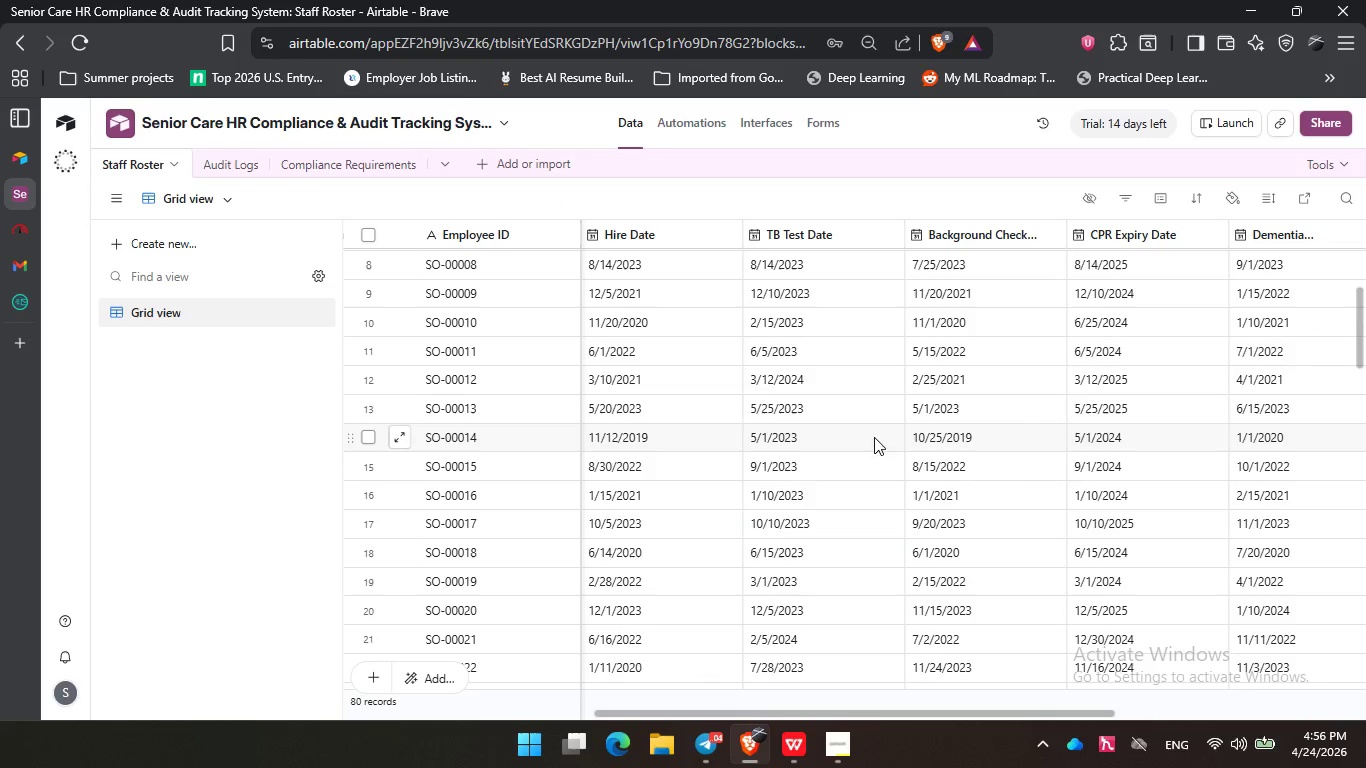 
wait(5.23)
 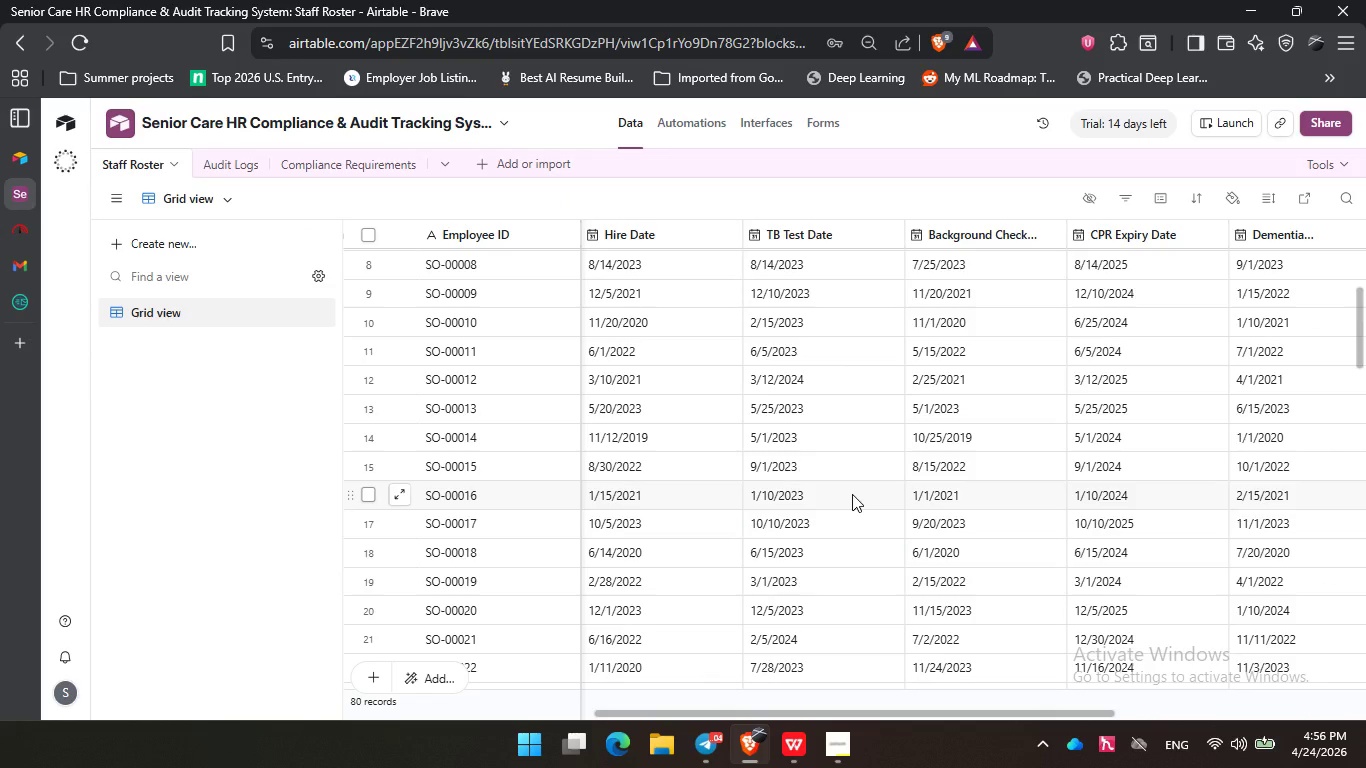 
scroll: coordinate [1017, 344], scroll_direction: up, amount: 3.0
 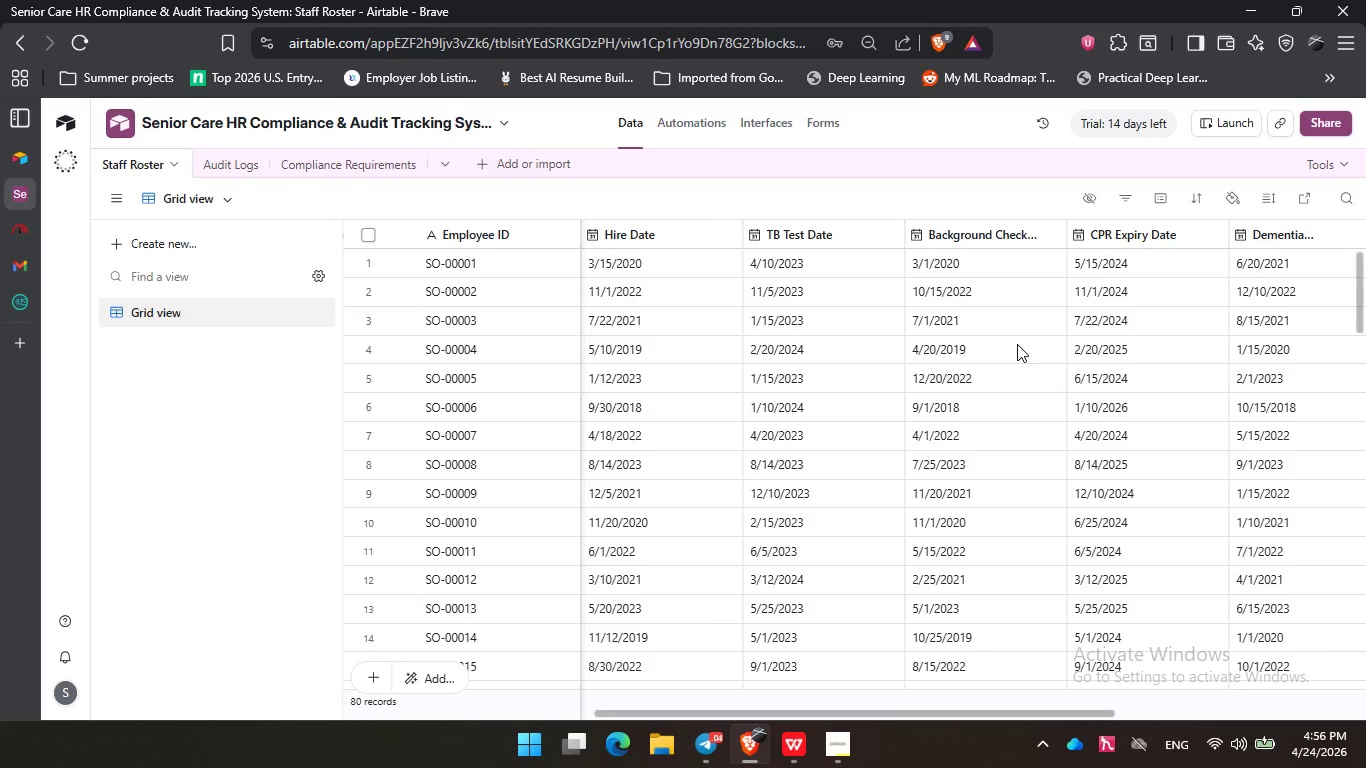 
scroll: coordinate [1017, 345], scroll_direction: down, amount: 5.0
 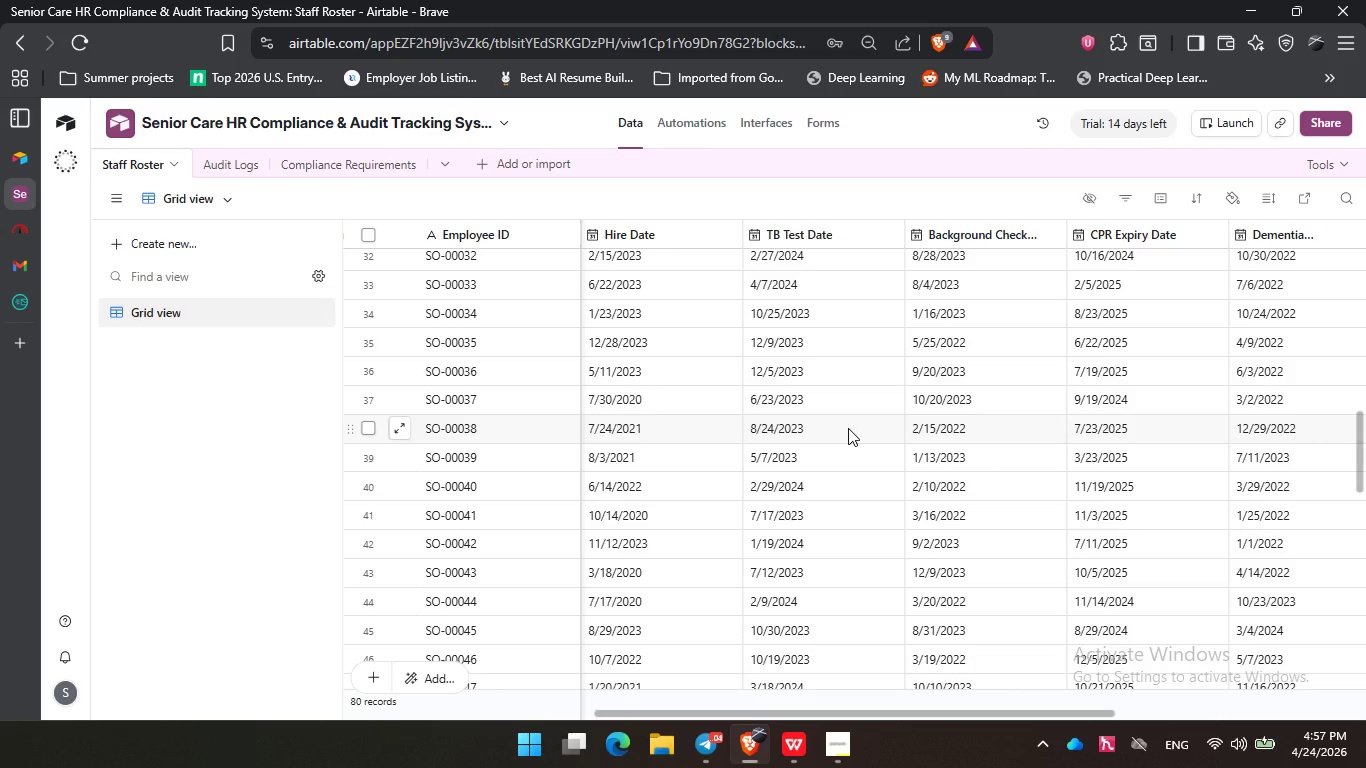 
wait(5.58)
 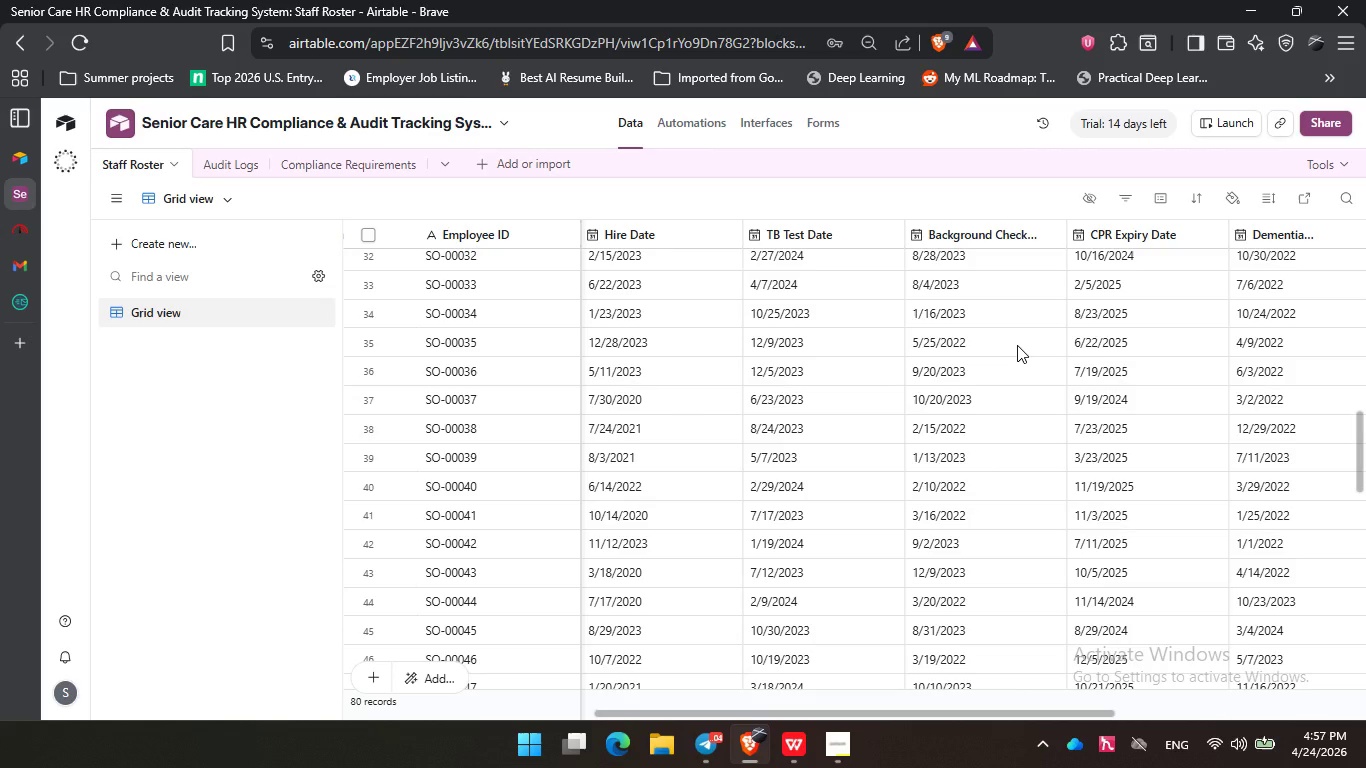 
scroll: coordinate [848, 428], scroll_direction: up, amount: 5.0
 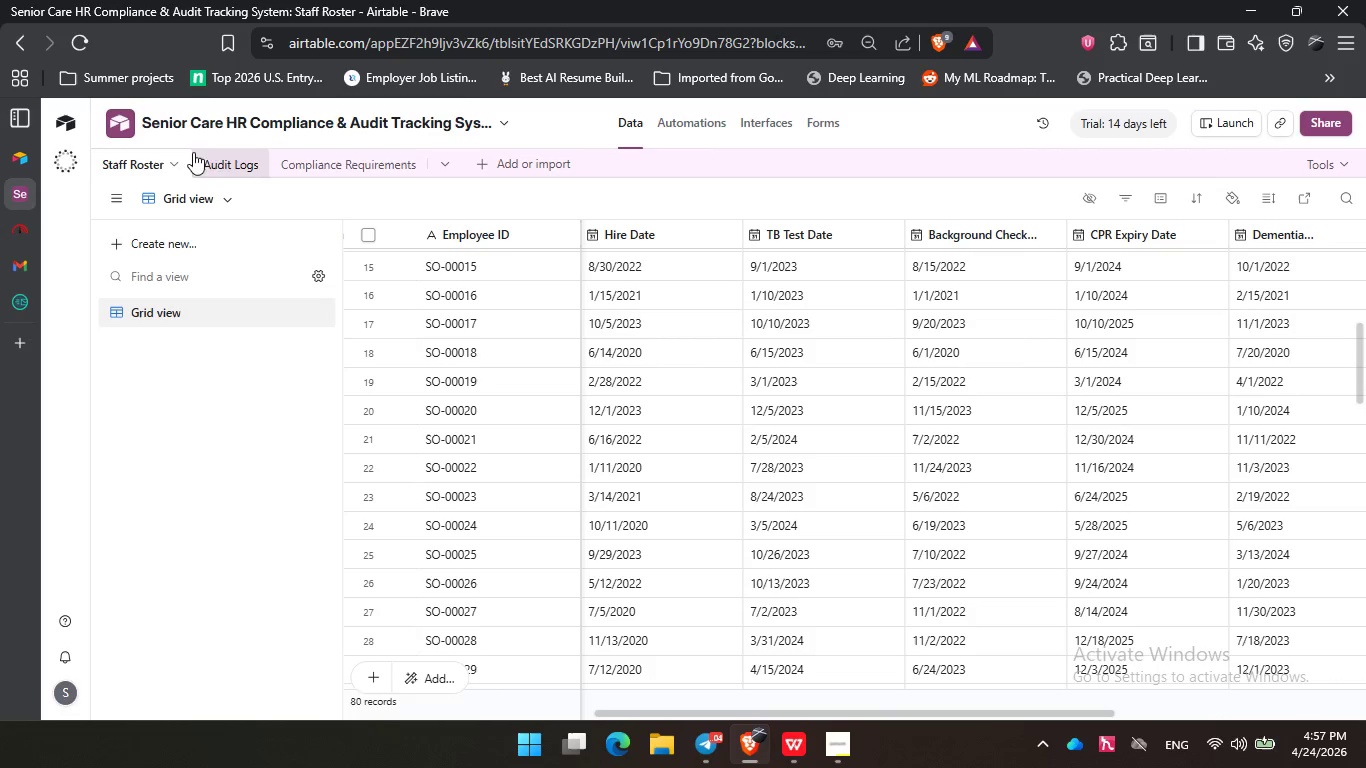 
left_click([212, 157])
 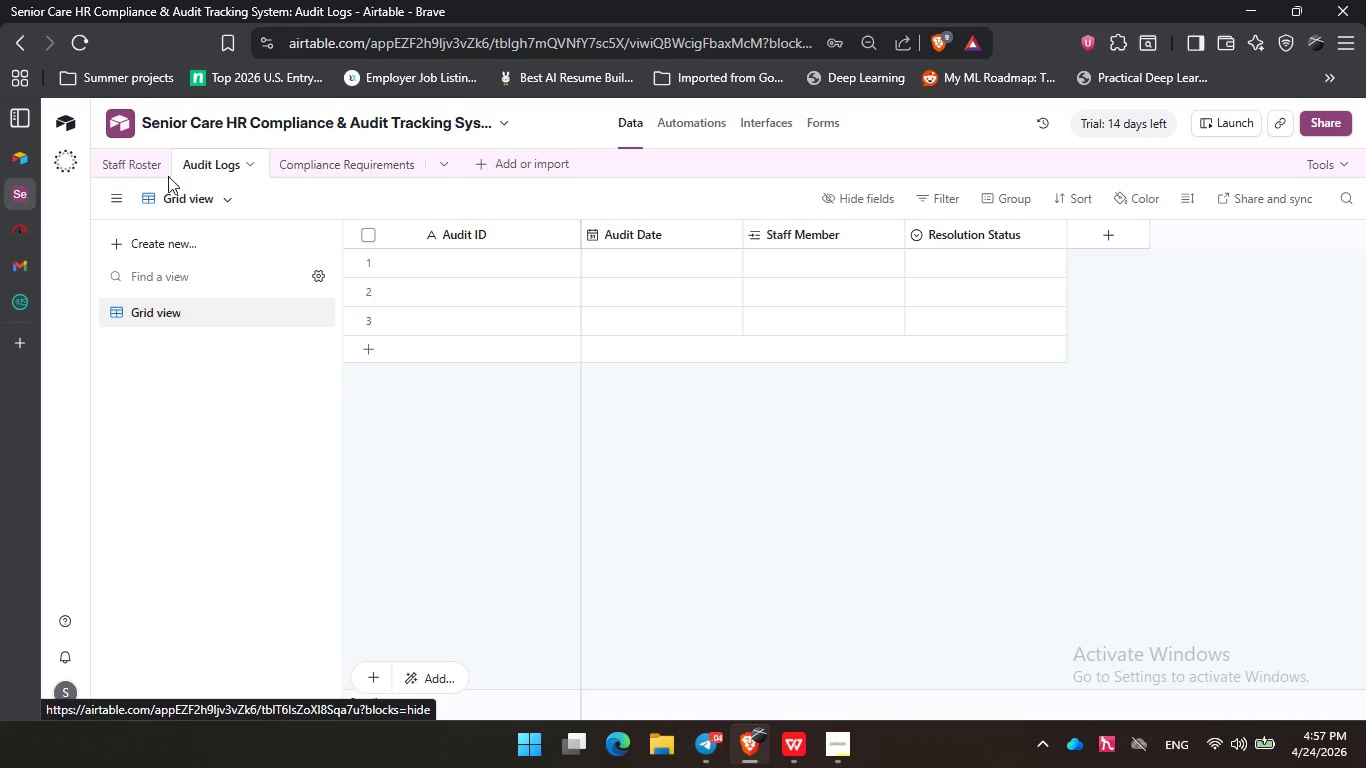 
left_click([134, 169])
 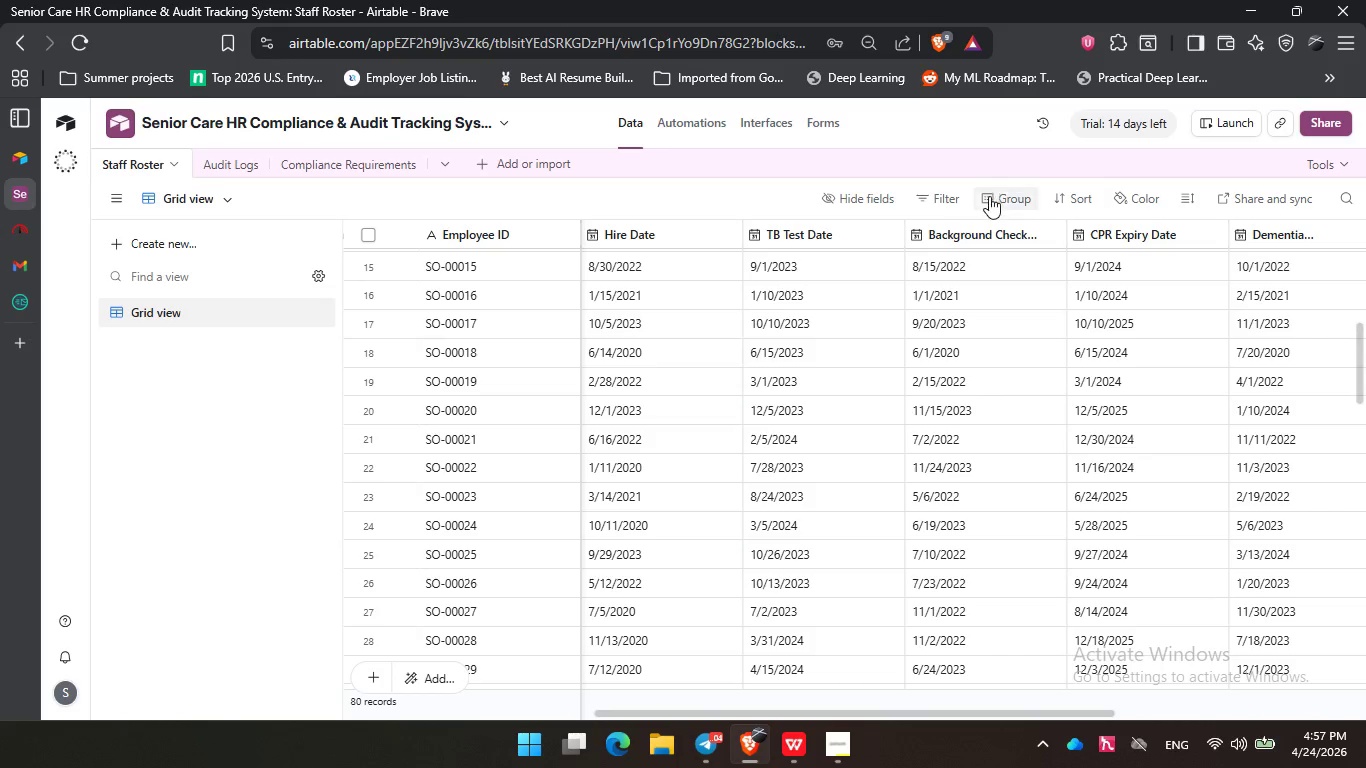 
left_click([1332, 156])
 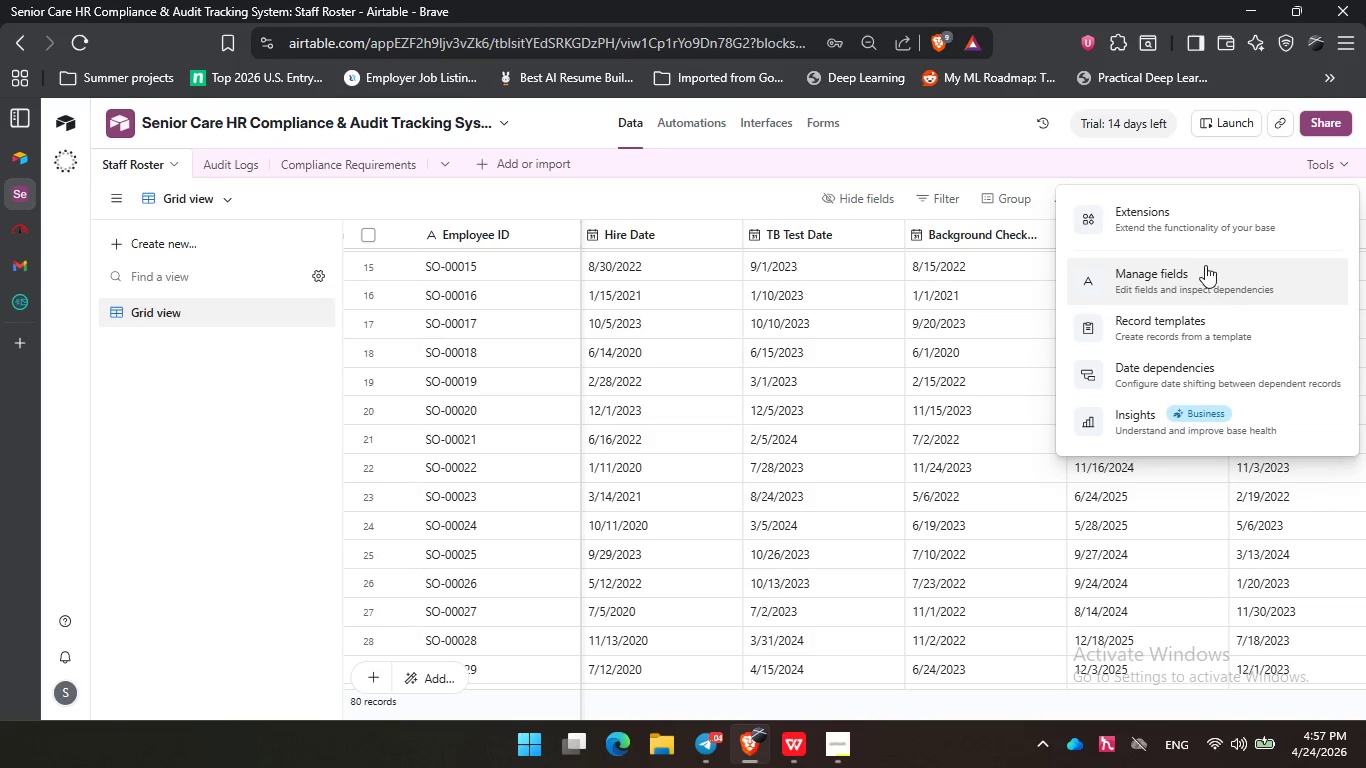 
left_click([1205, 271])
 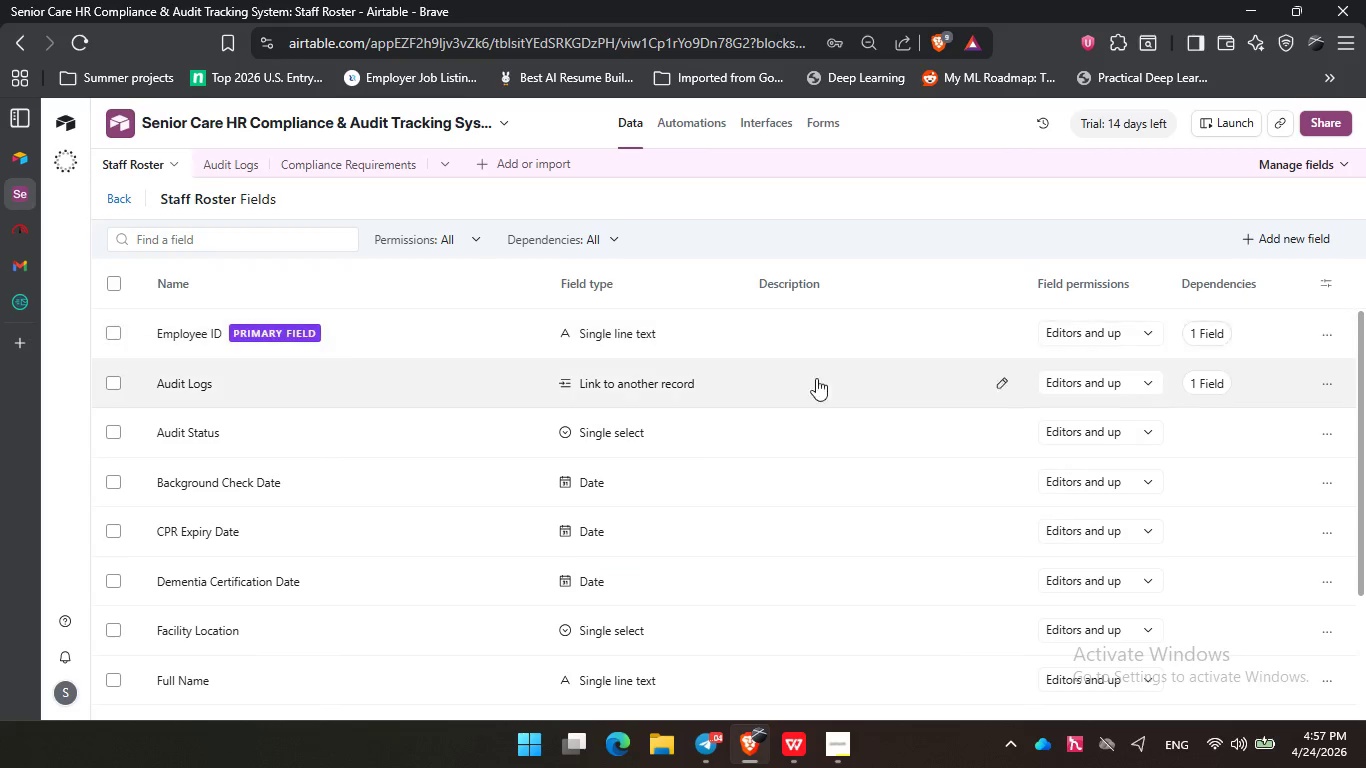 
scroll: coordinate [481, 447], scroll_direction: down, amount: 4.0
 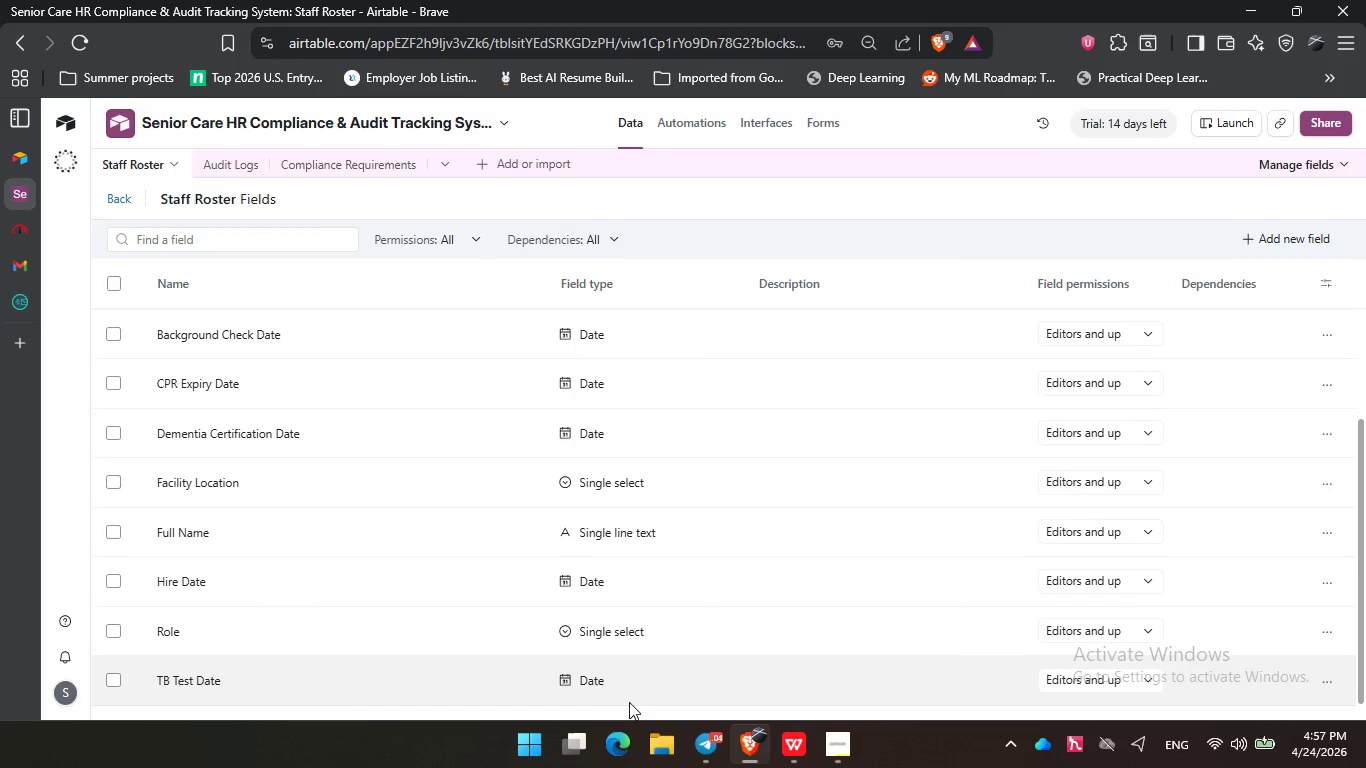 
scroll: coordinate [710, 535], scroll_direction: up, amount: 4.0
 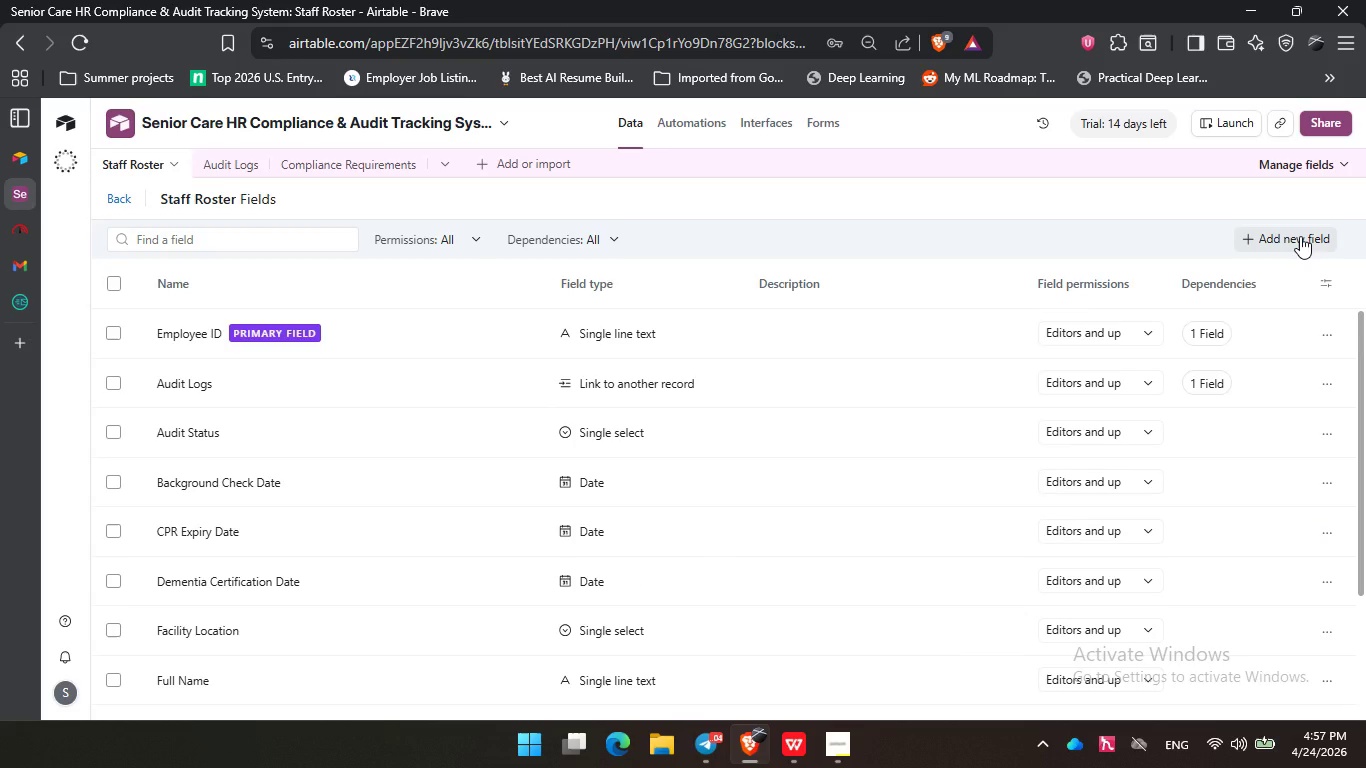 
left_click([1300, 236])
 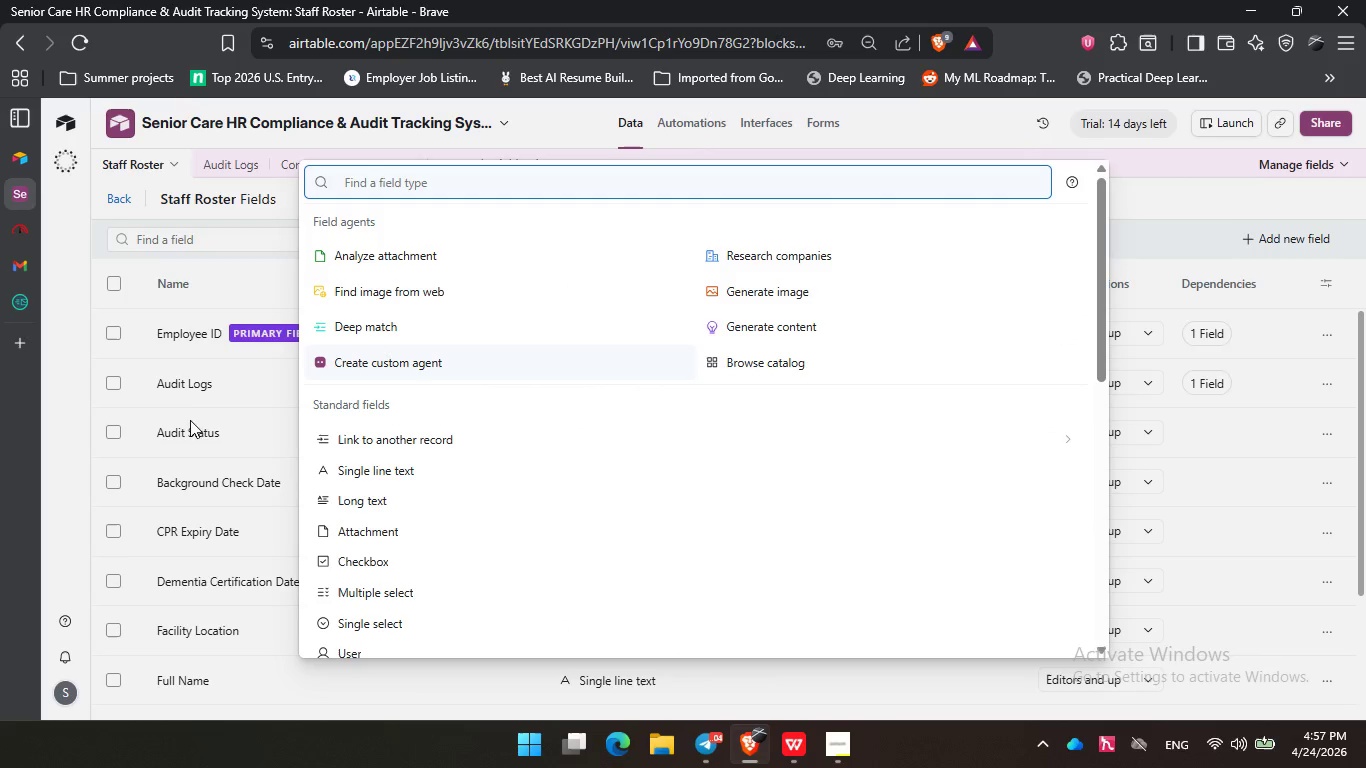 
scroll: coordinate [204, 435], scroll_direction: down, amount: 3.0
 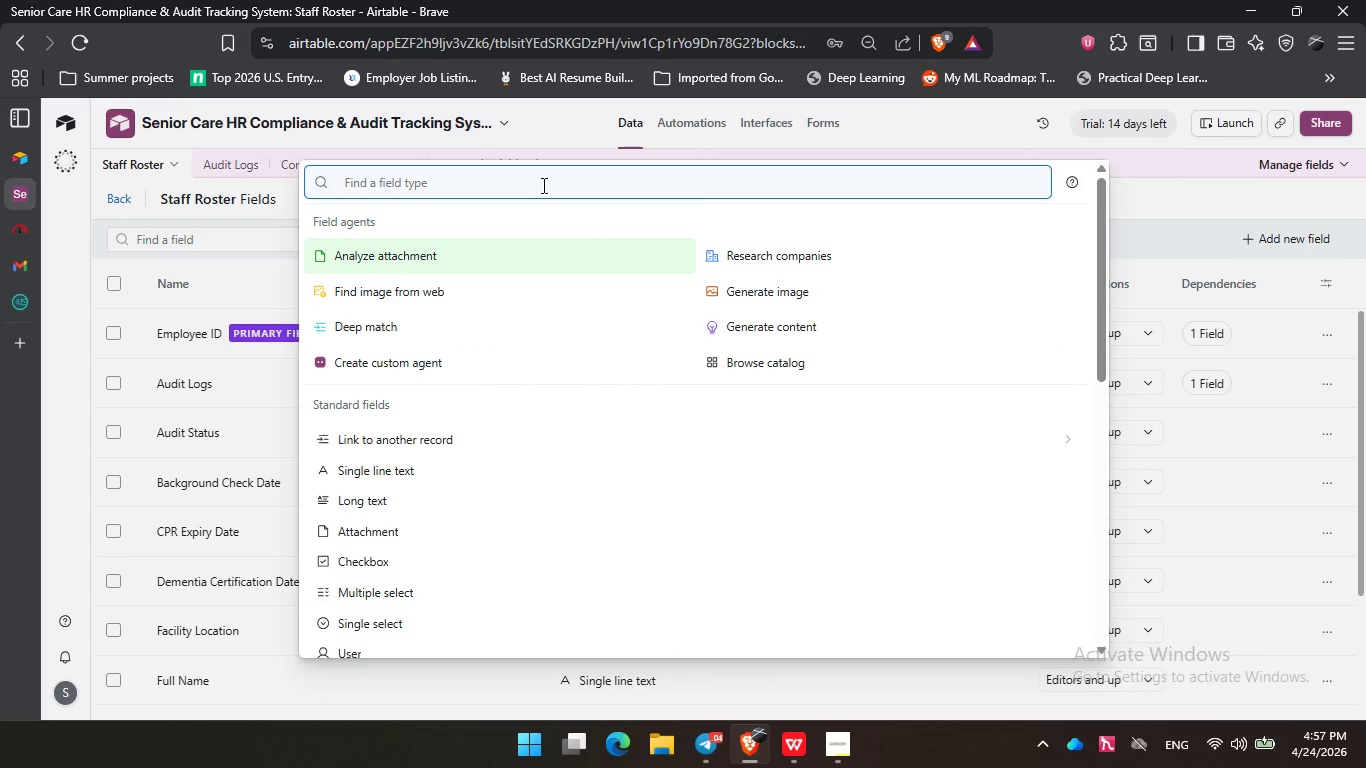 
type(for)
 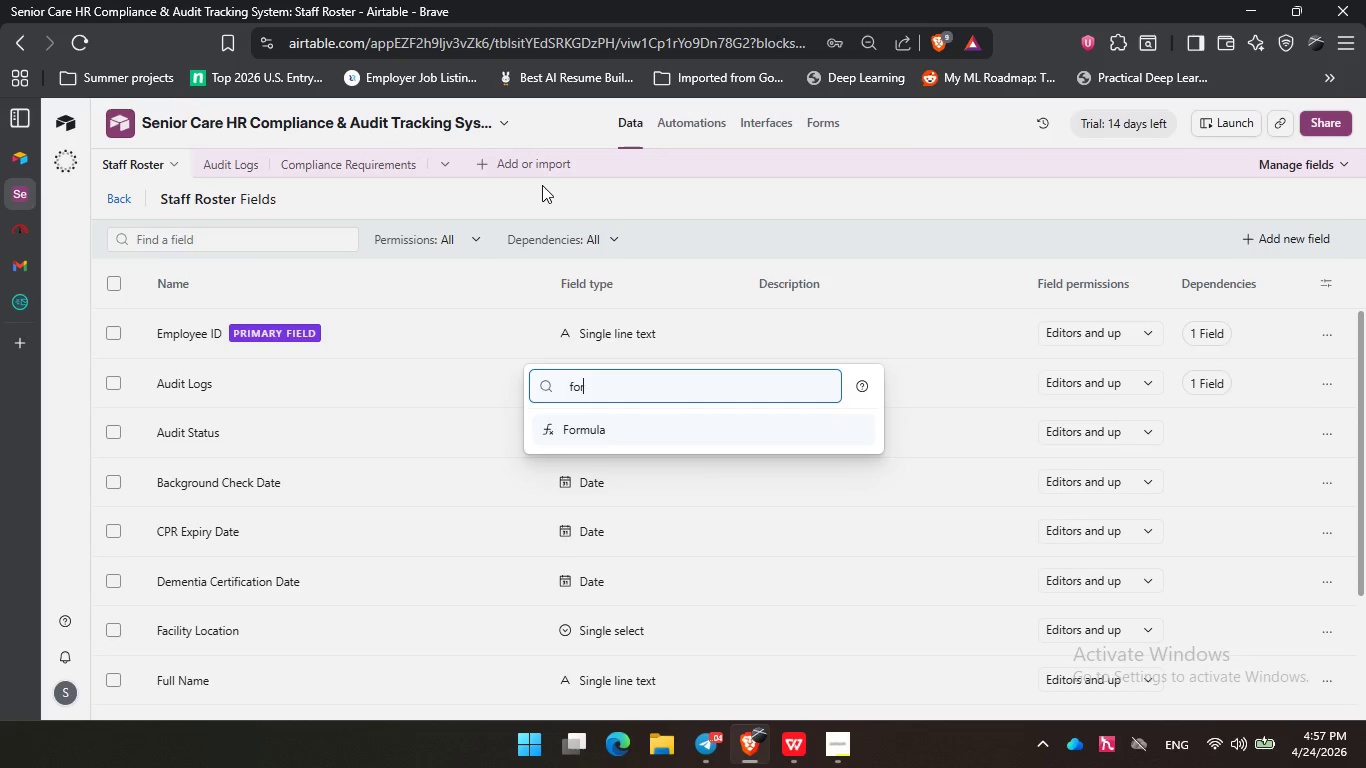 
key(Enter)
 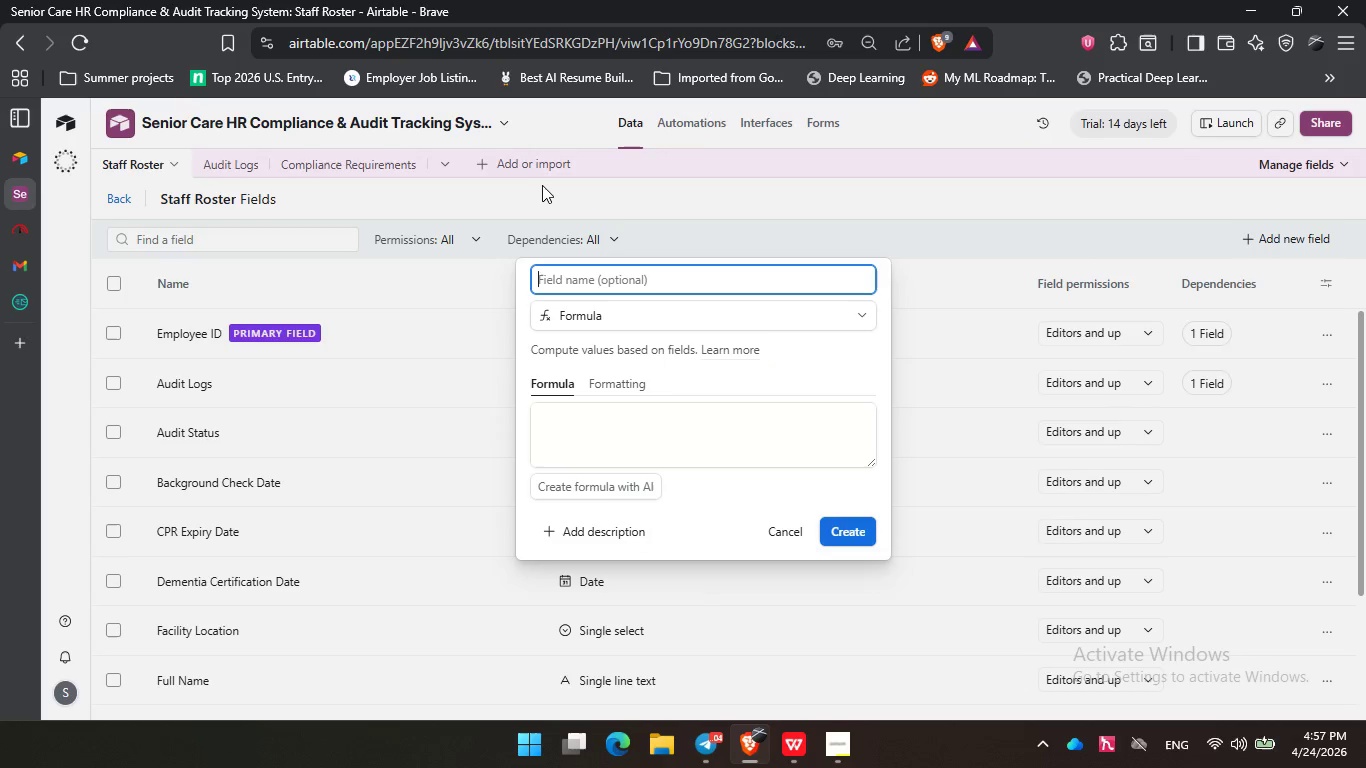 
type(TB Dat[NumLock]ys )
key(Backspace)
key(Backspace)
key(Backspace)
key(Backspace)
type(ys Remaining)
 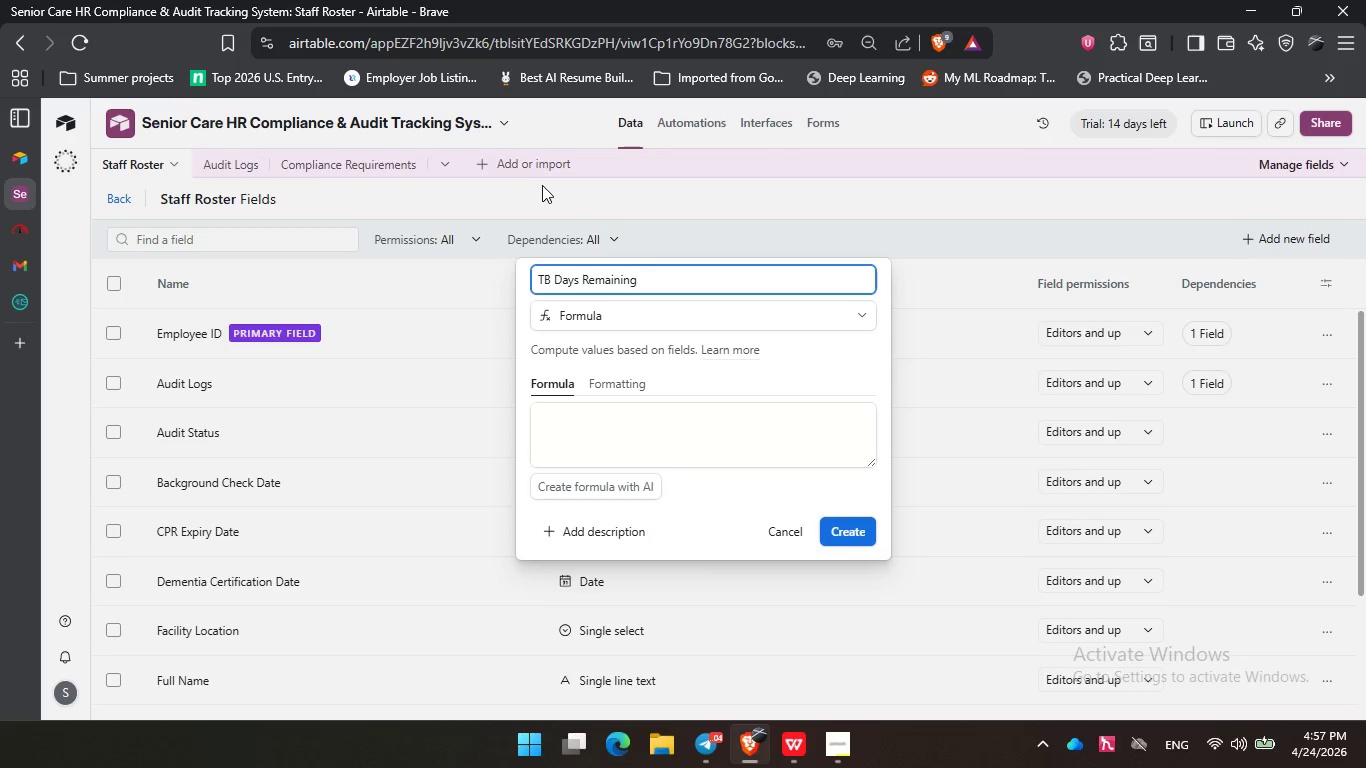 
left_click([615, 416])
 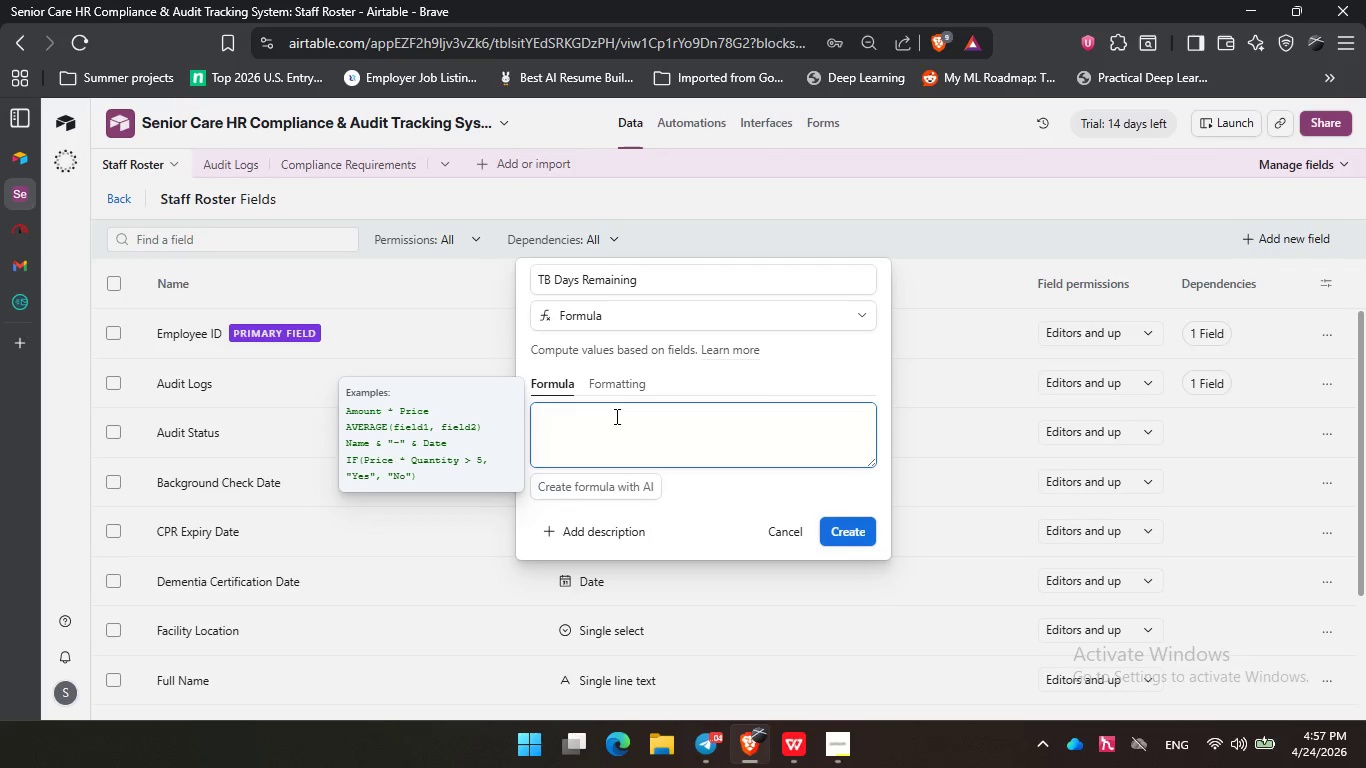 
type(dateti)
 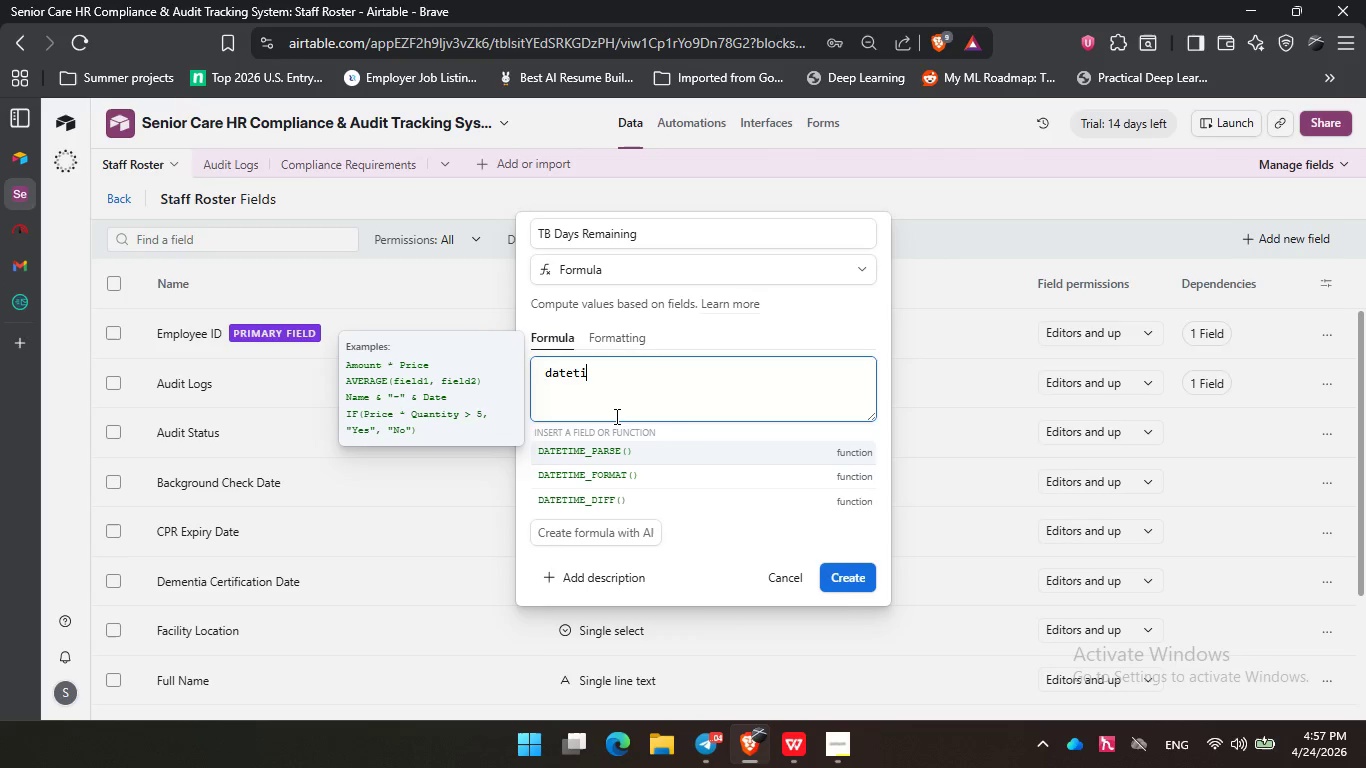 
key(ArrowDown)
 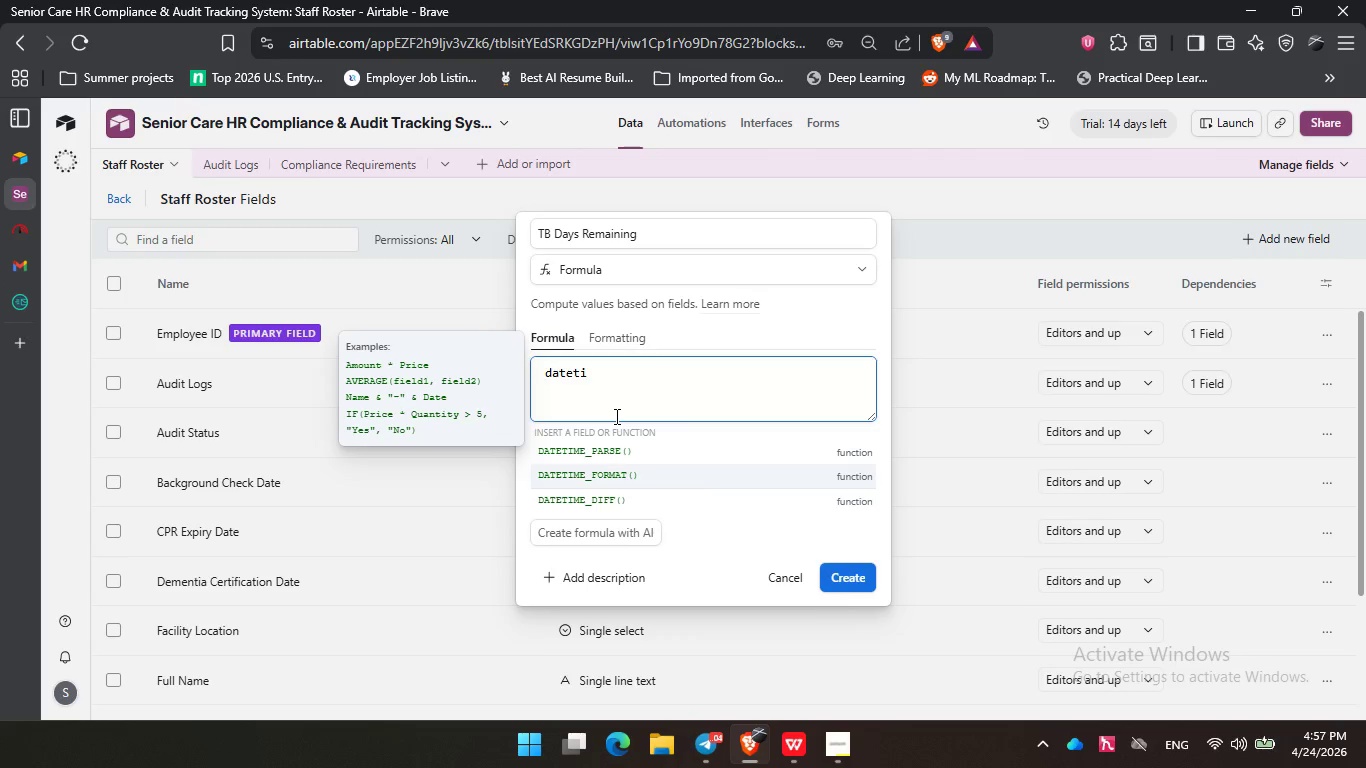 
key(ArrowDown)
 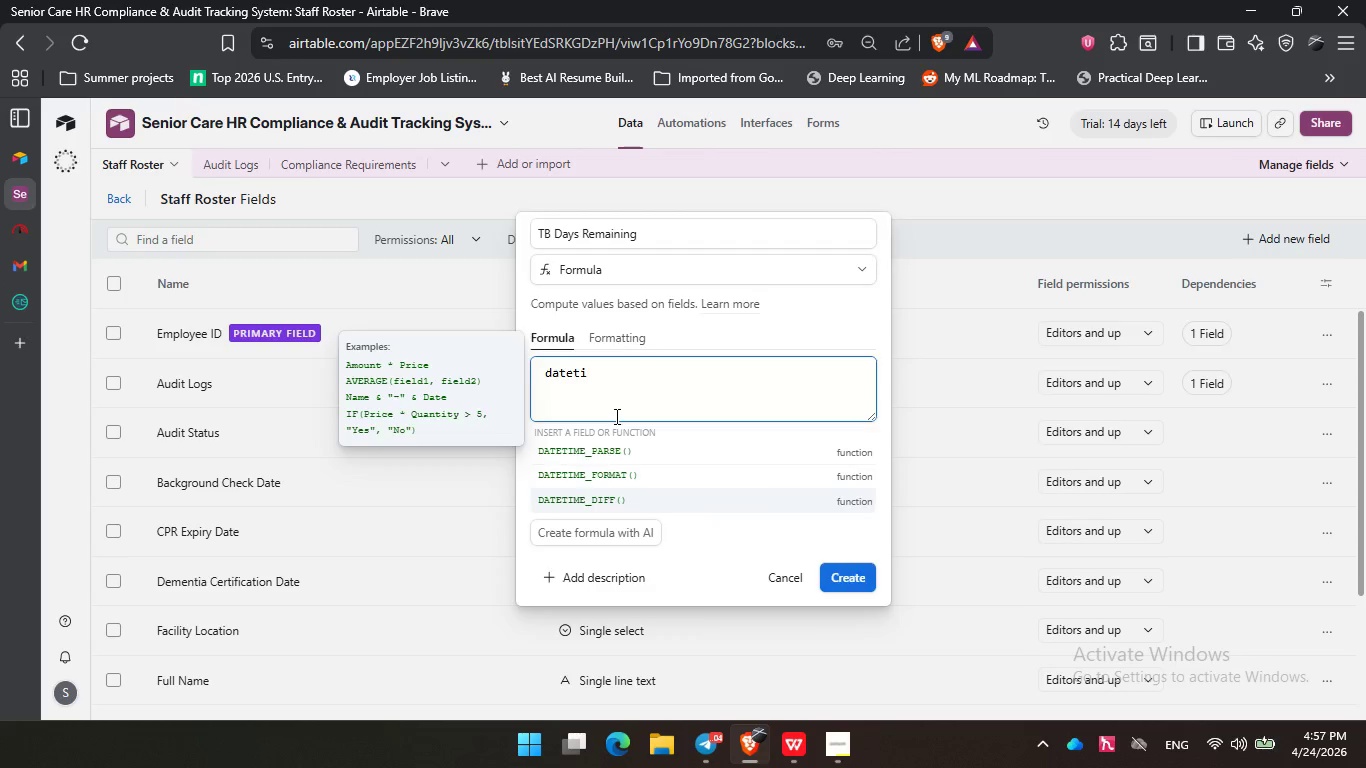 
key(Enter)
 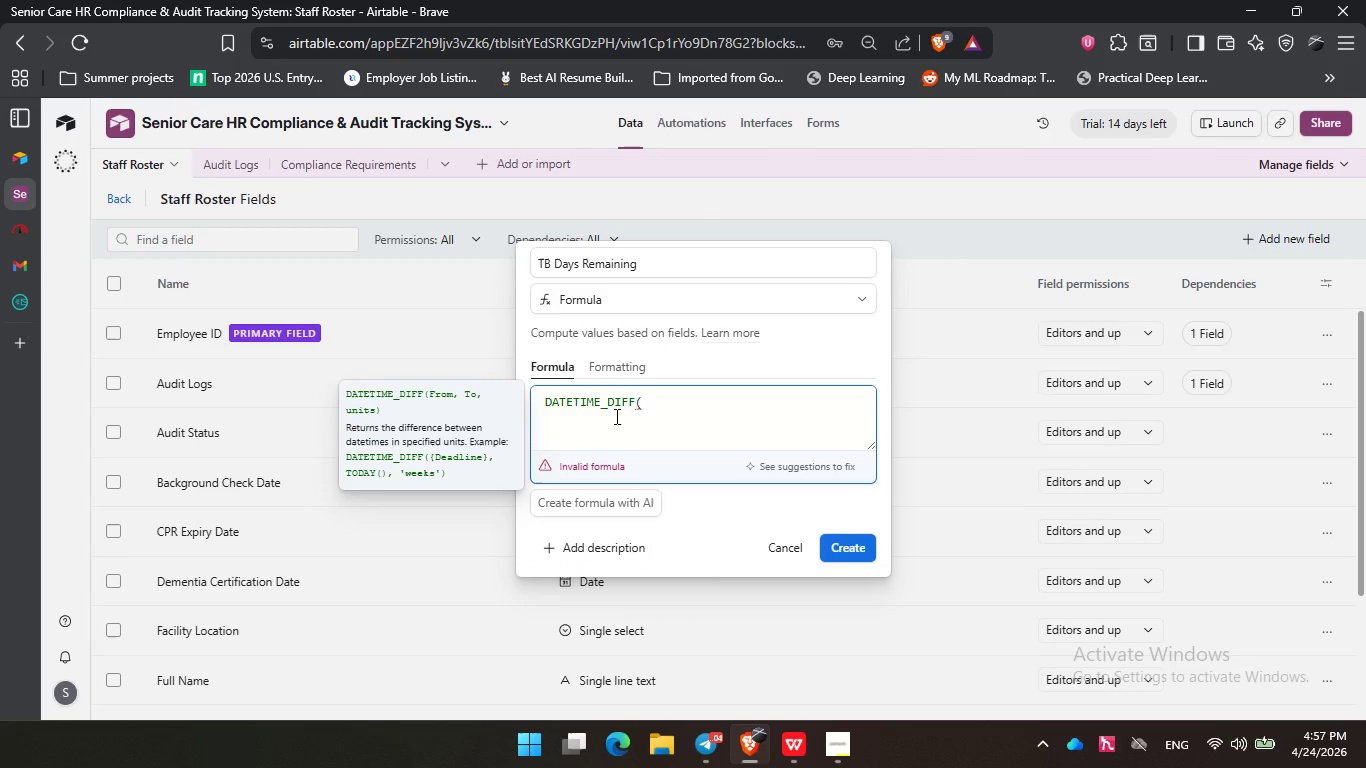 
type(tb)
 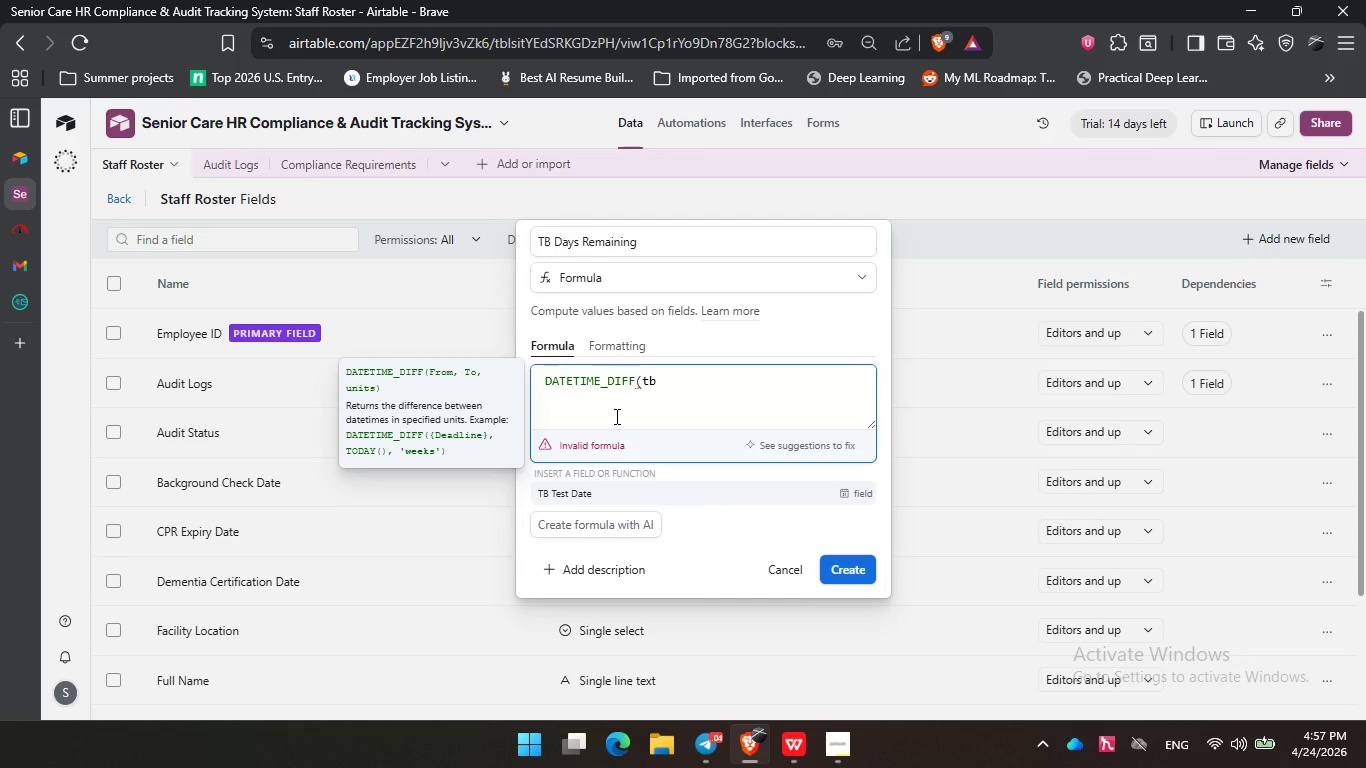 
key(Enter)
 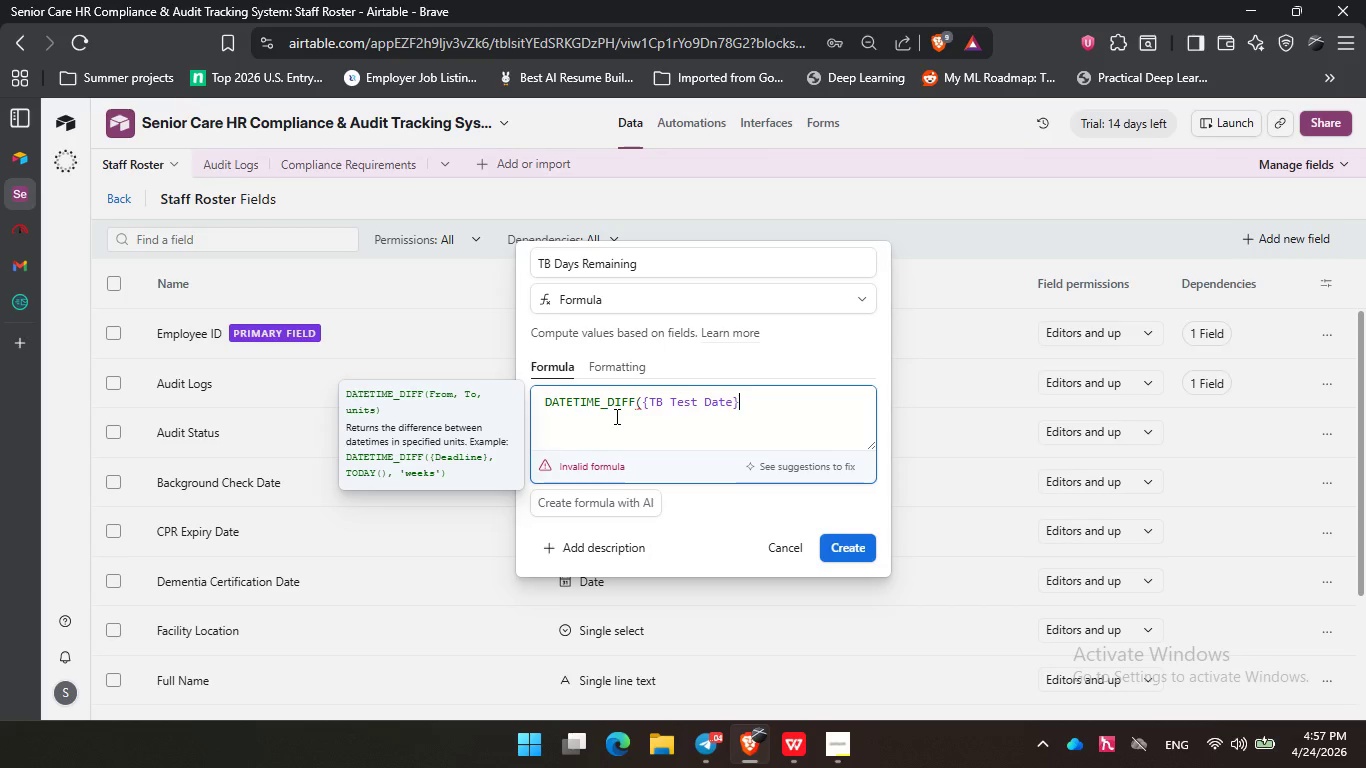 
type(, '6/1/2023)
 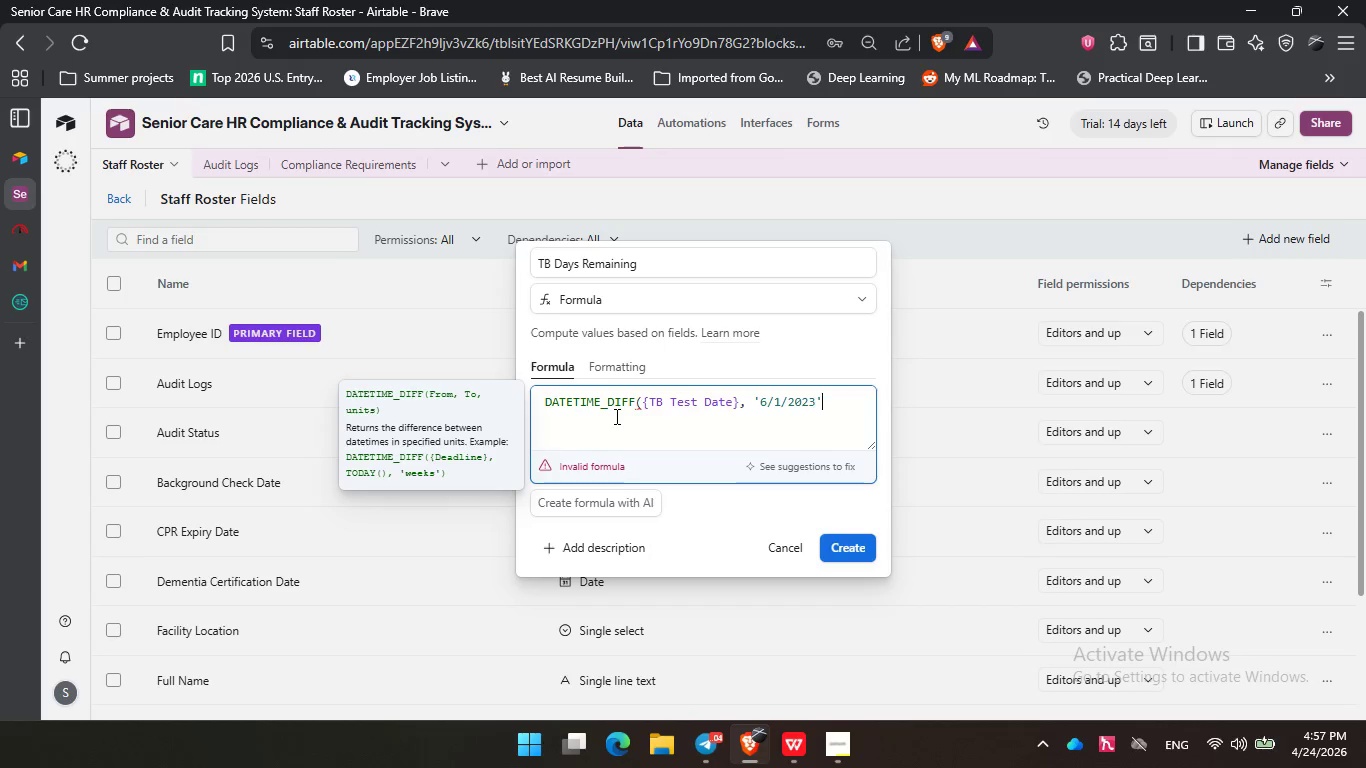 
key(ArrowRight)
 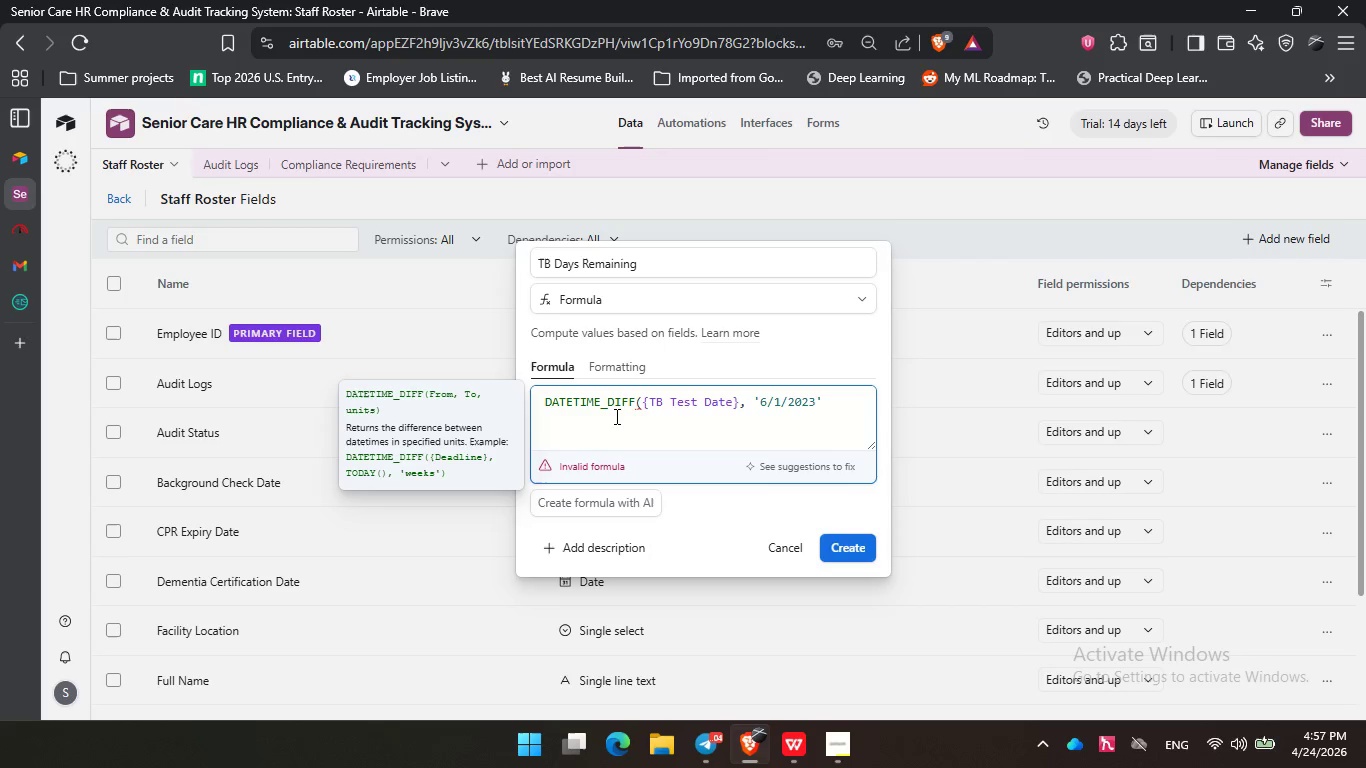 
type(, 'days)
 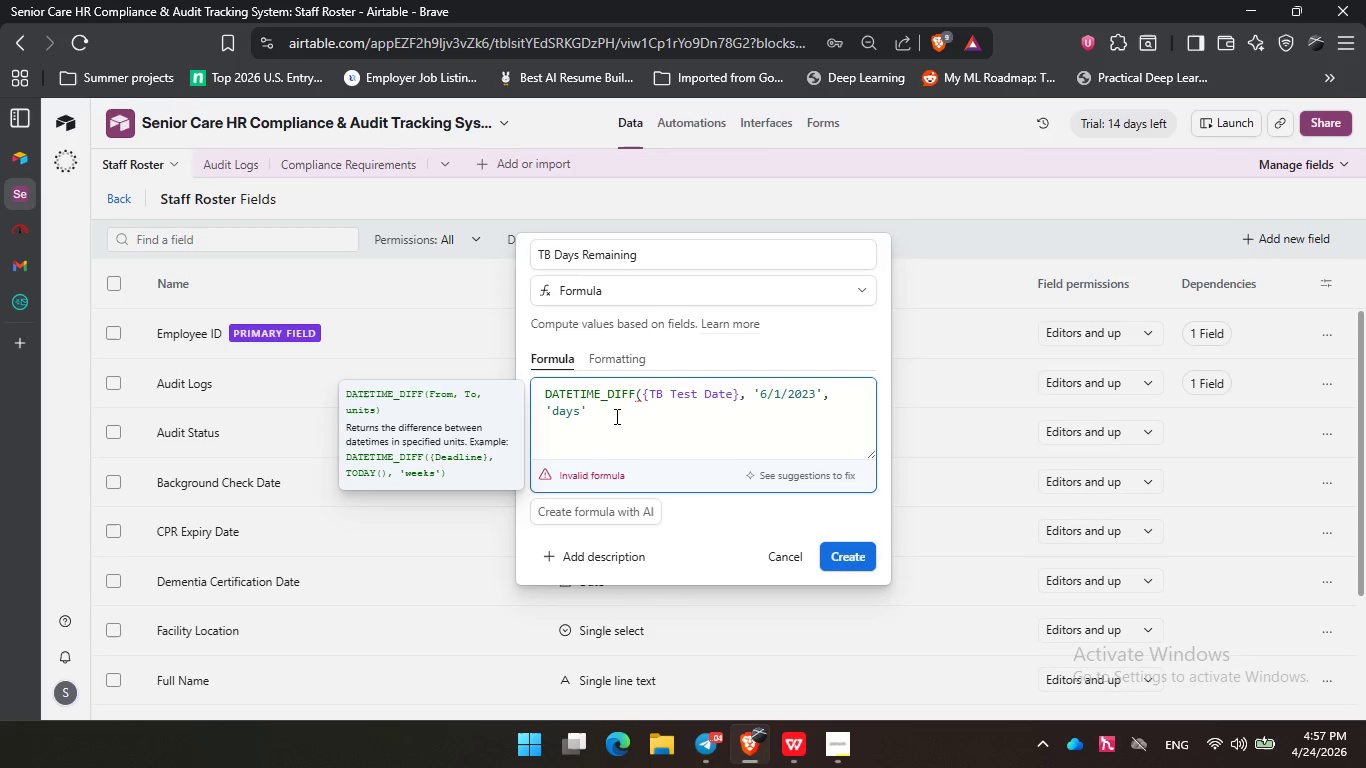 
key(ArrowRight)
 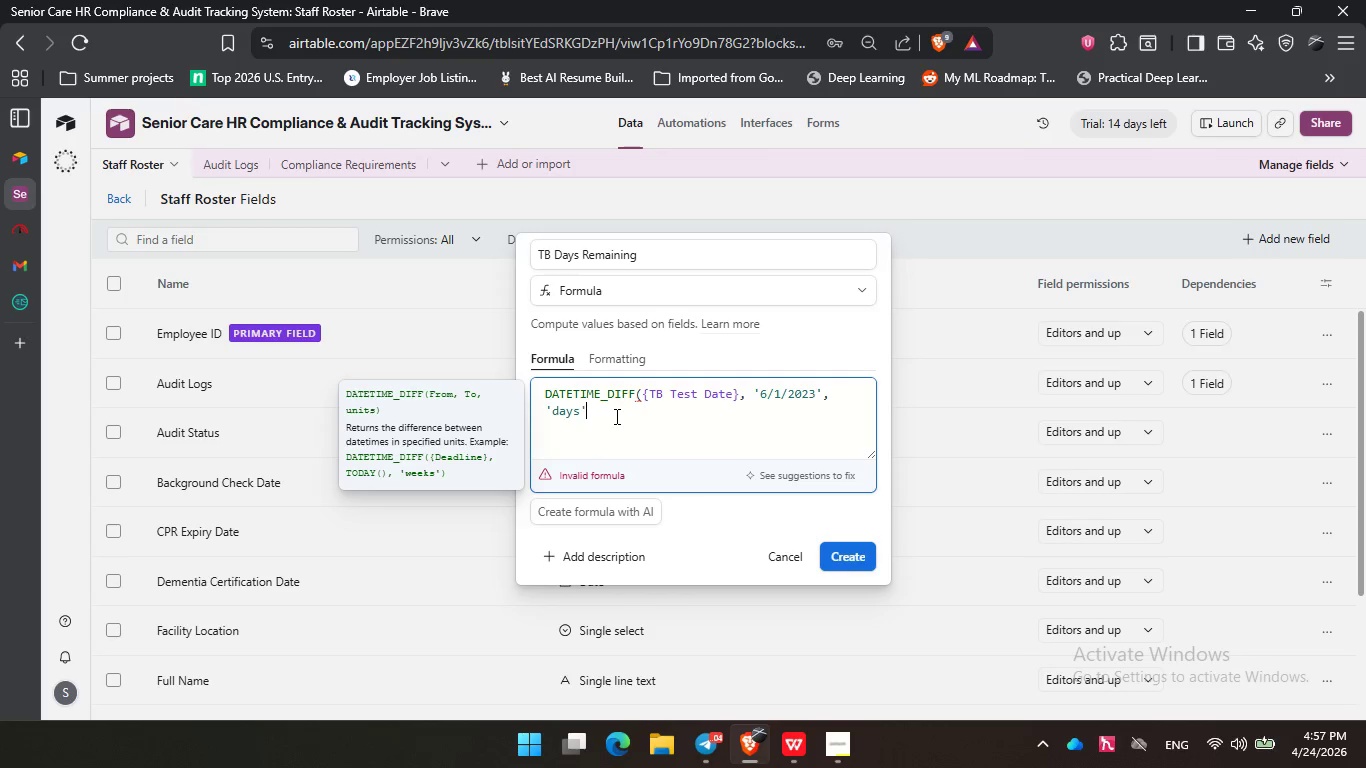 
key(Shift+0)
 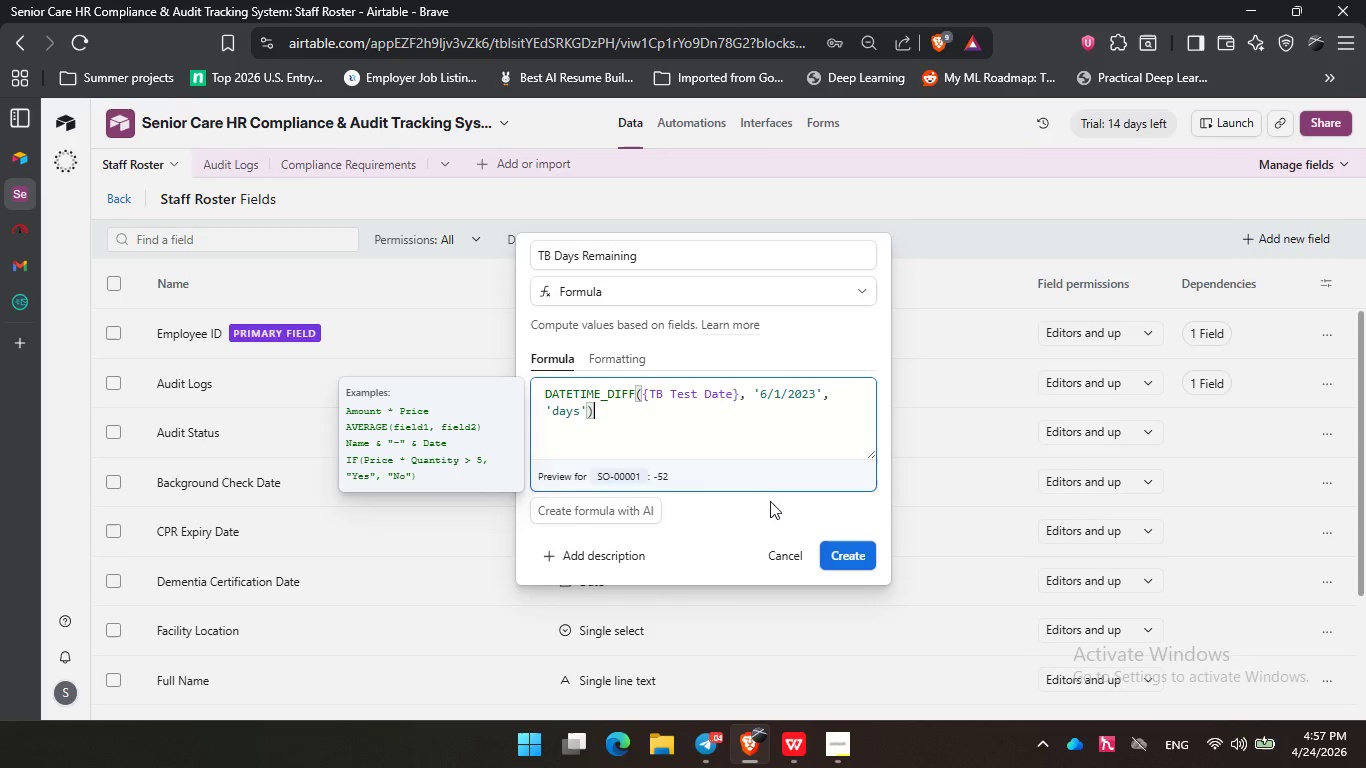 
left_click_drag(start_coordinate=[681, 433], to_coordinate=[520, 390])
 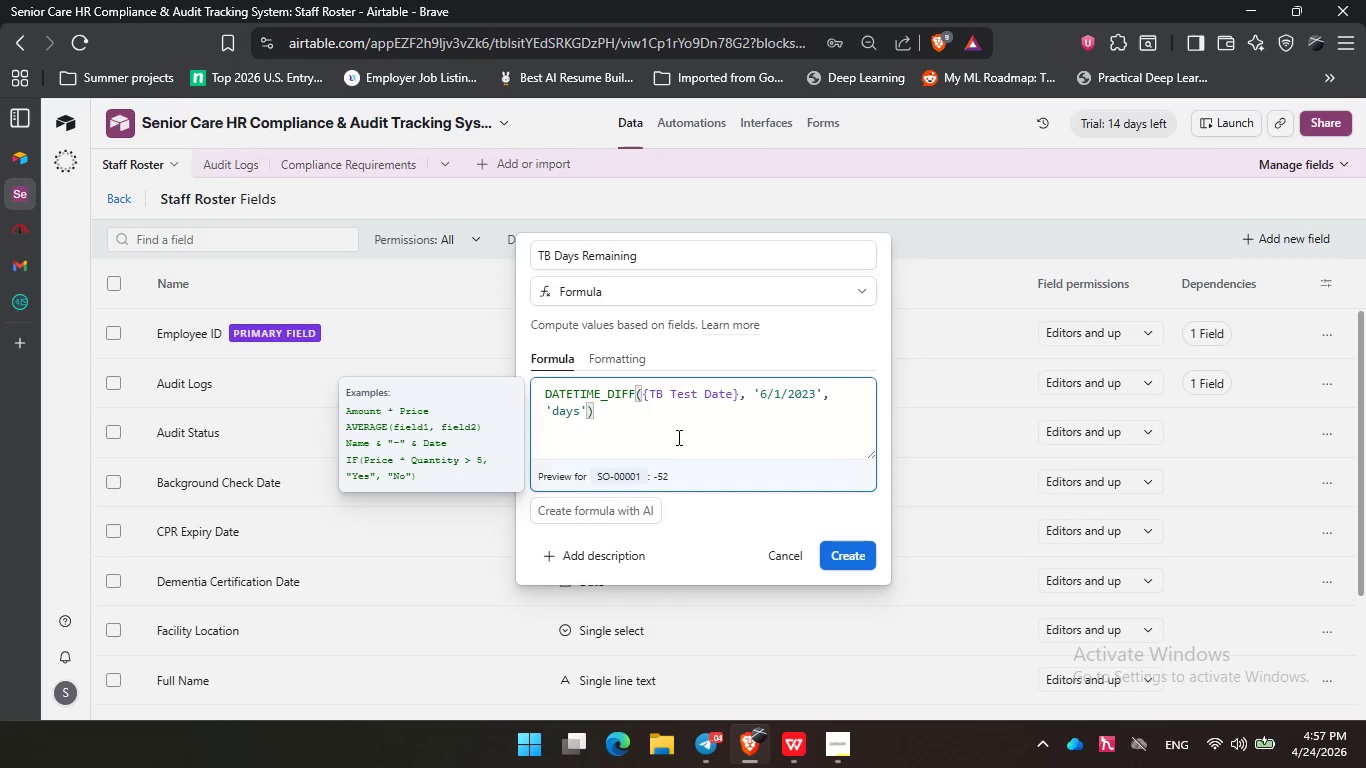 
key(Control+A)
 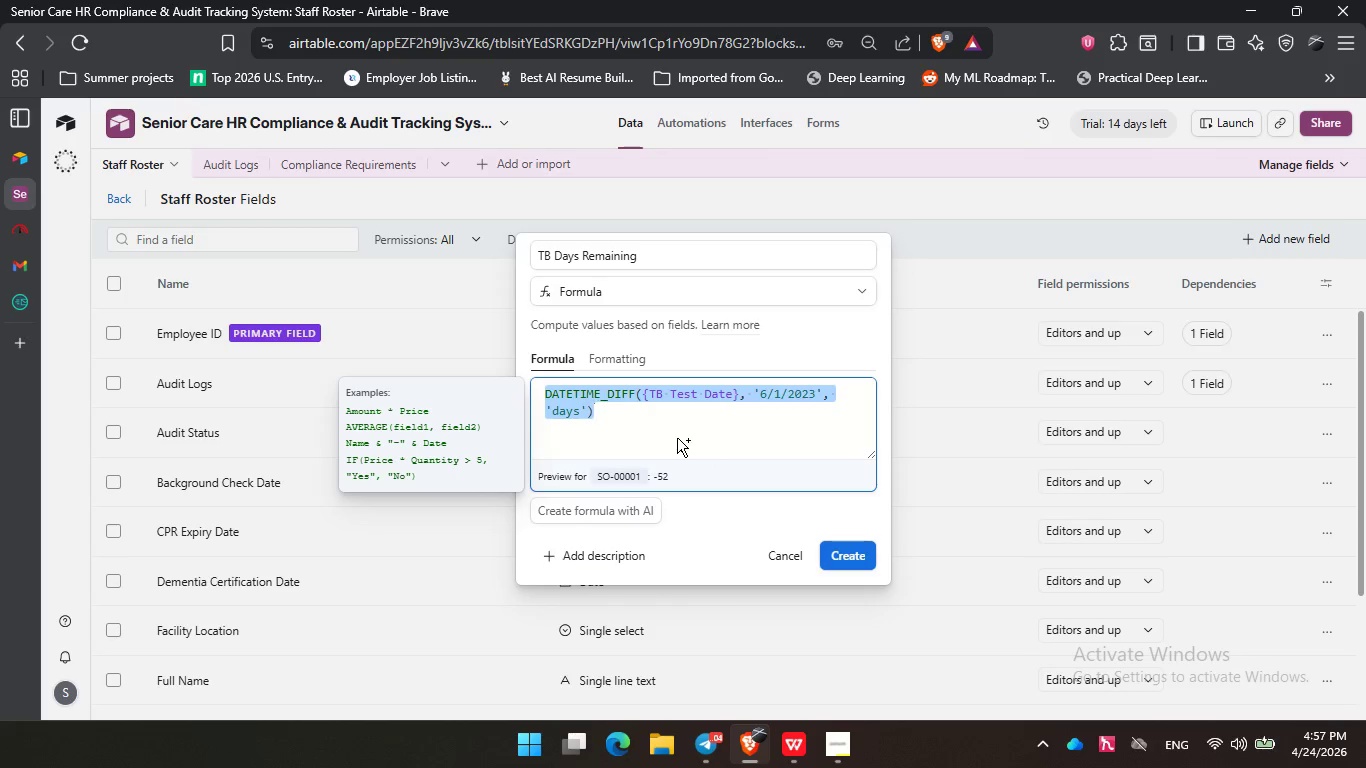 
key(Control+C)
 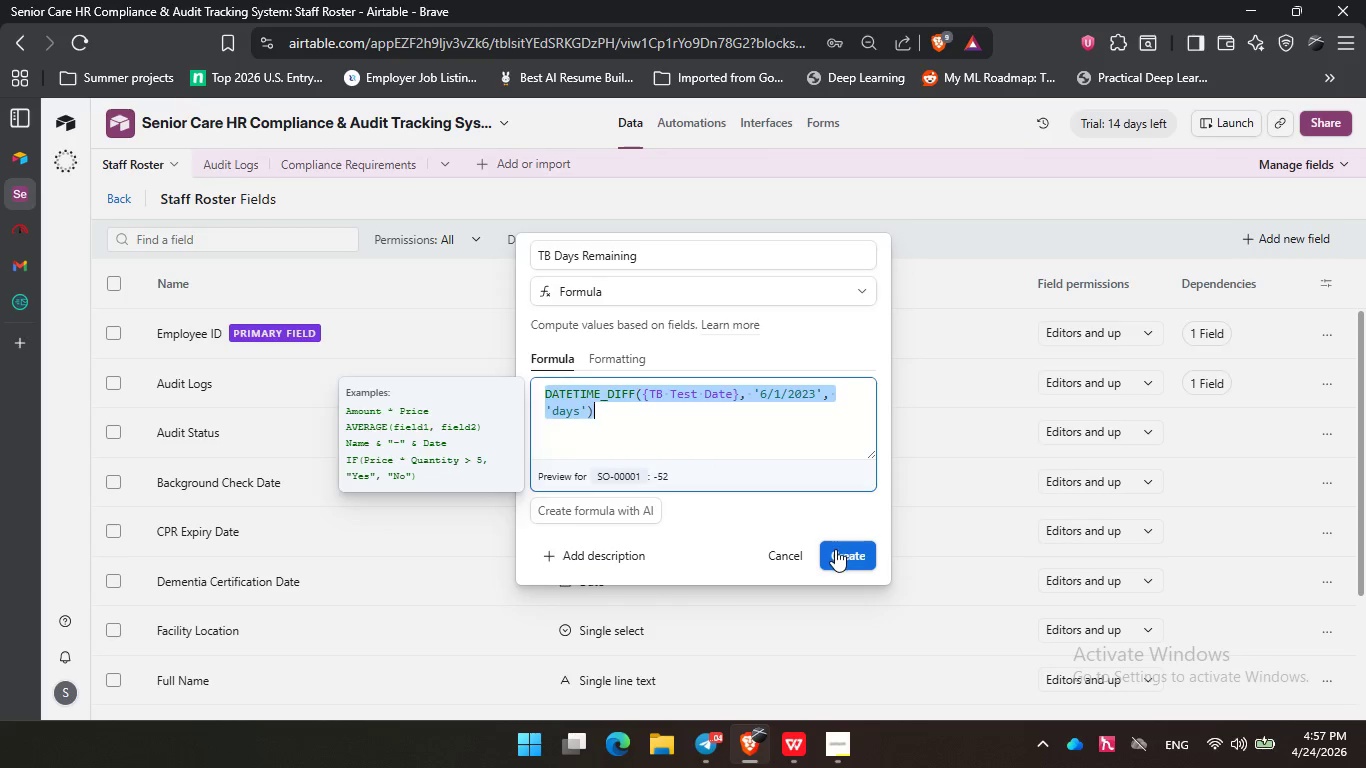 
left_click([835, 549])
 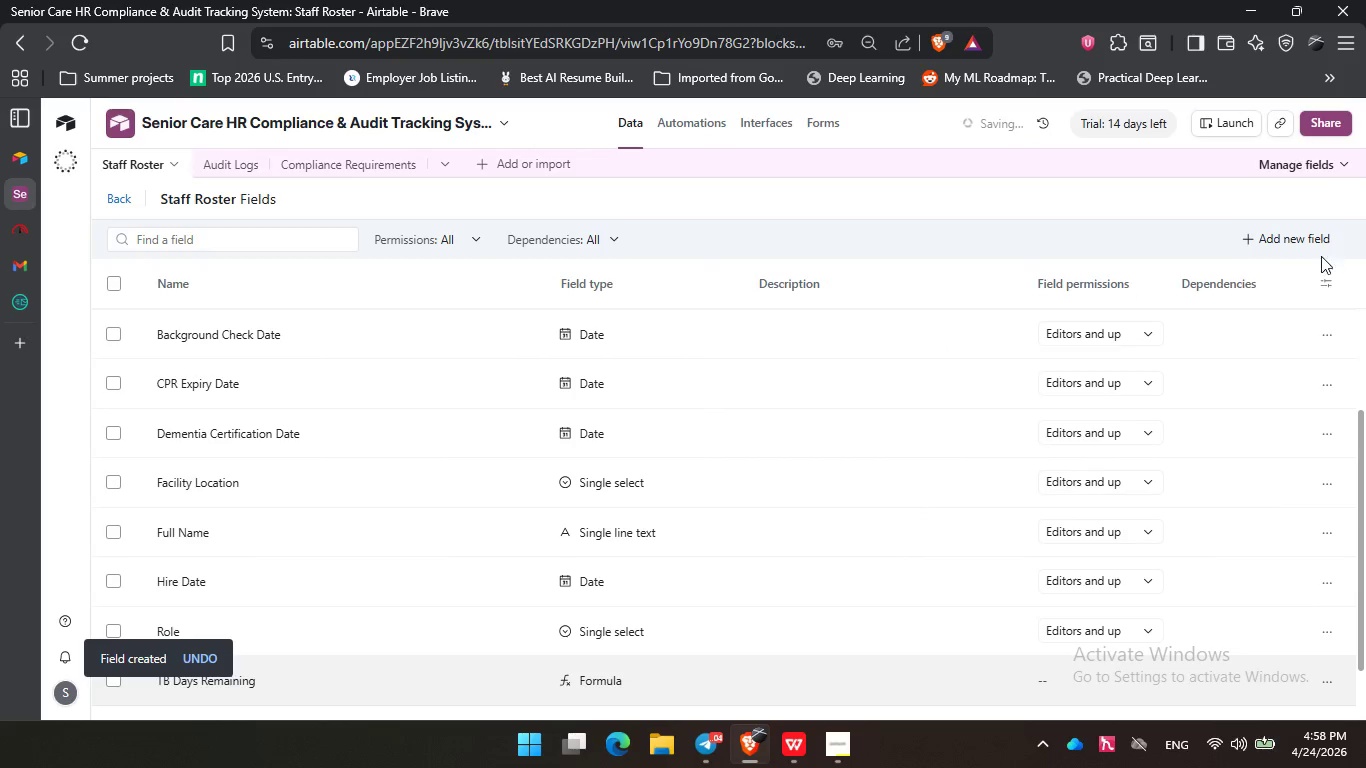 
left_click([1277, 229])
 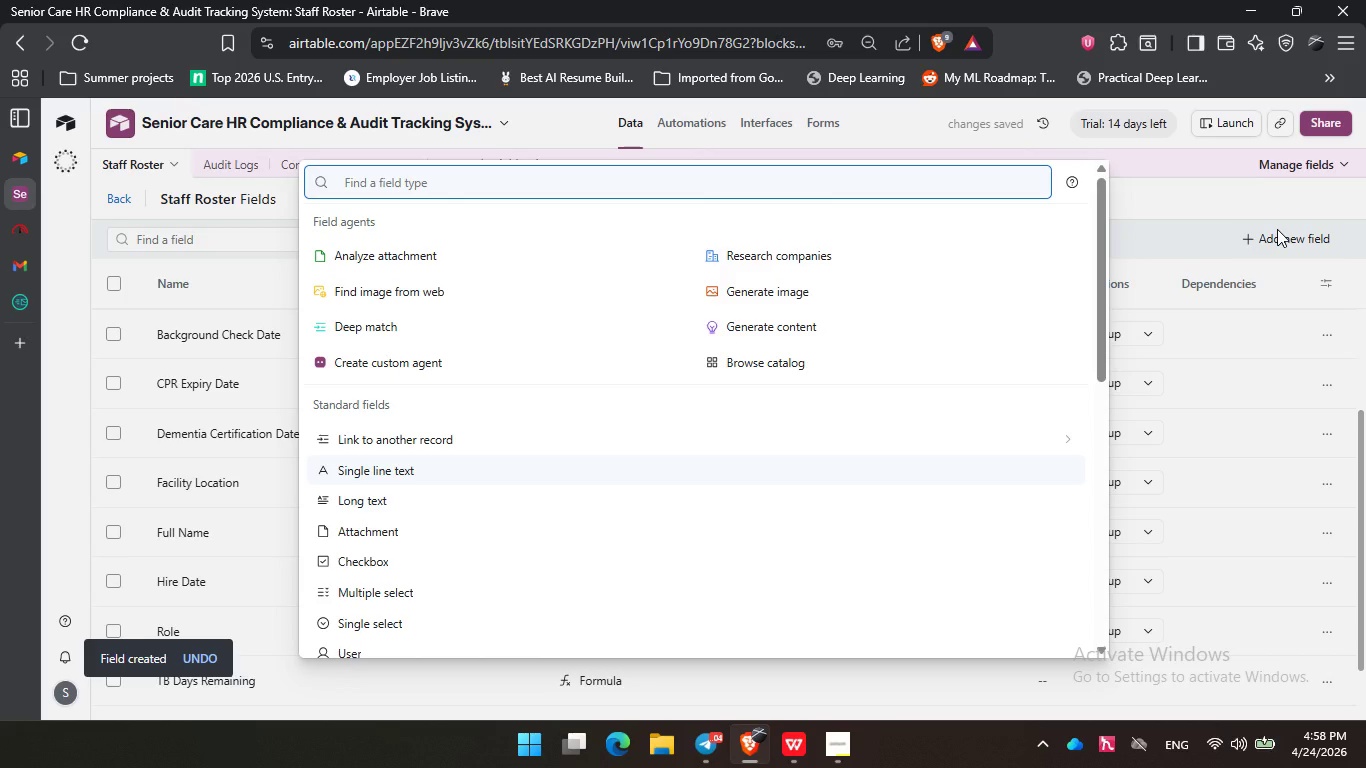 
type(C)
key(Backspace)
type(for)
 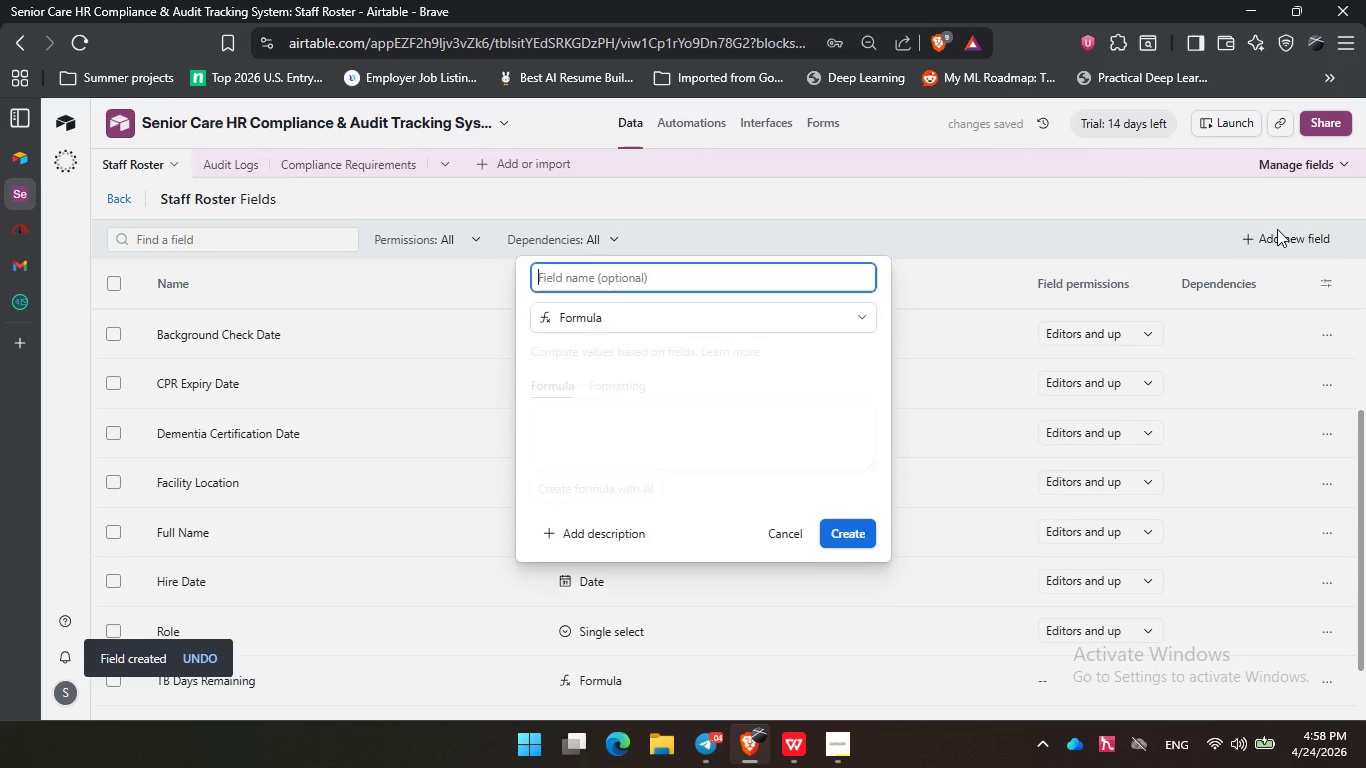 
key(Enter)
 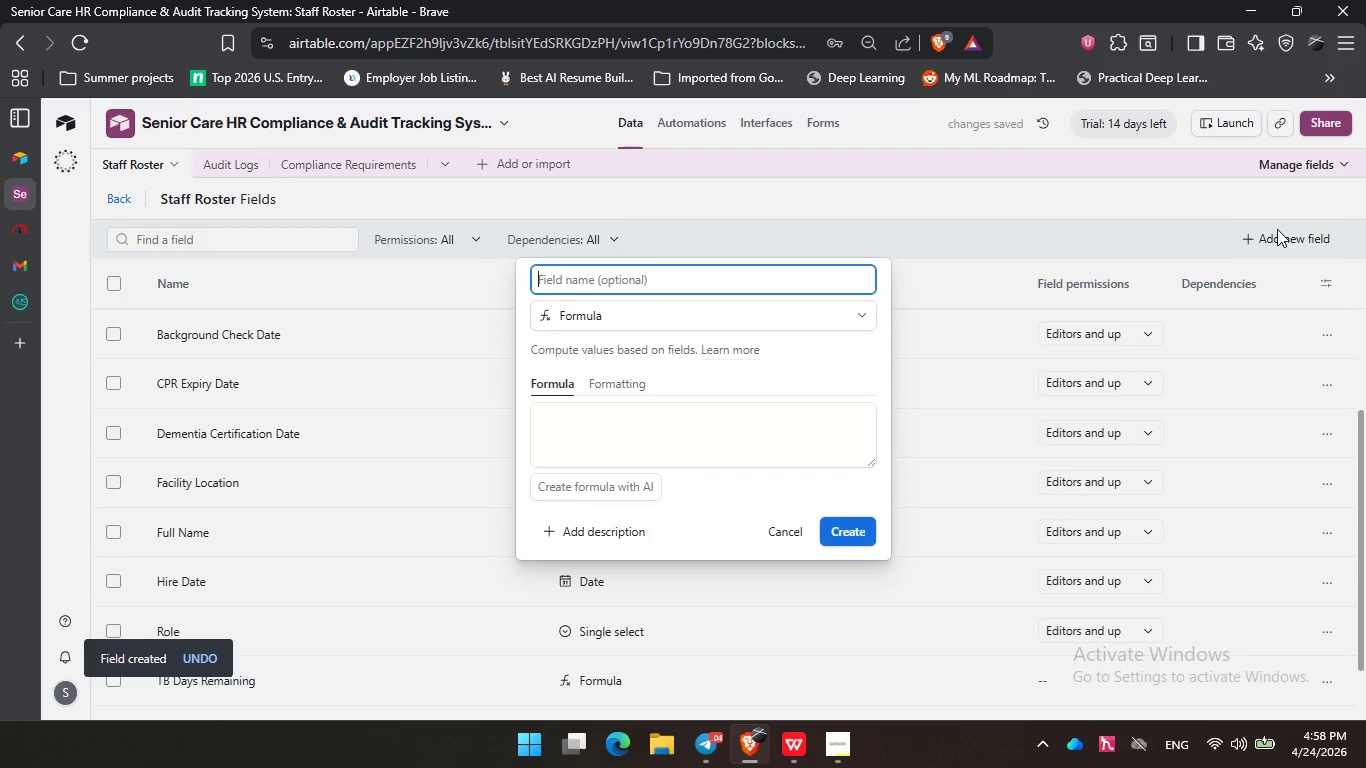 
type(CPR Day )
key(Backspace)
type(s Remaining)
 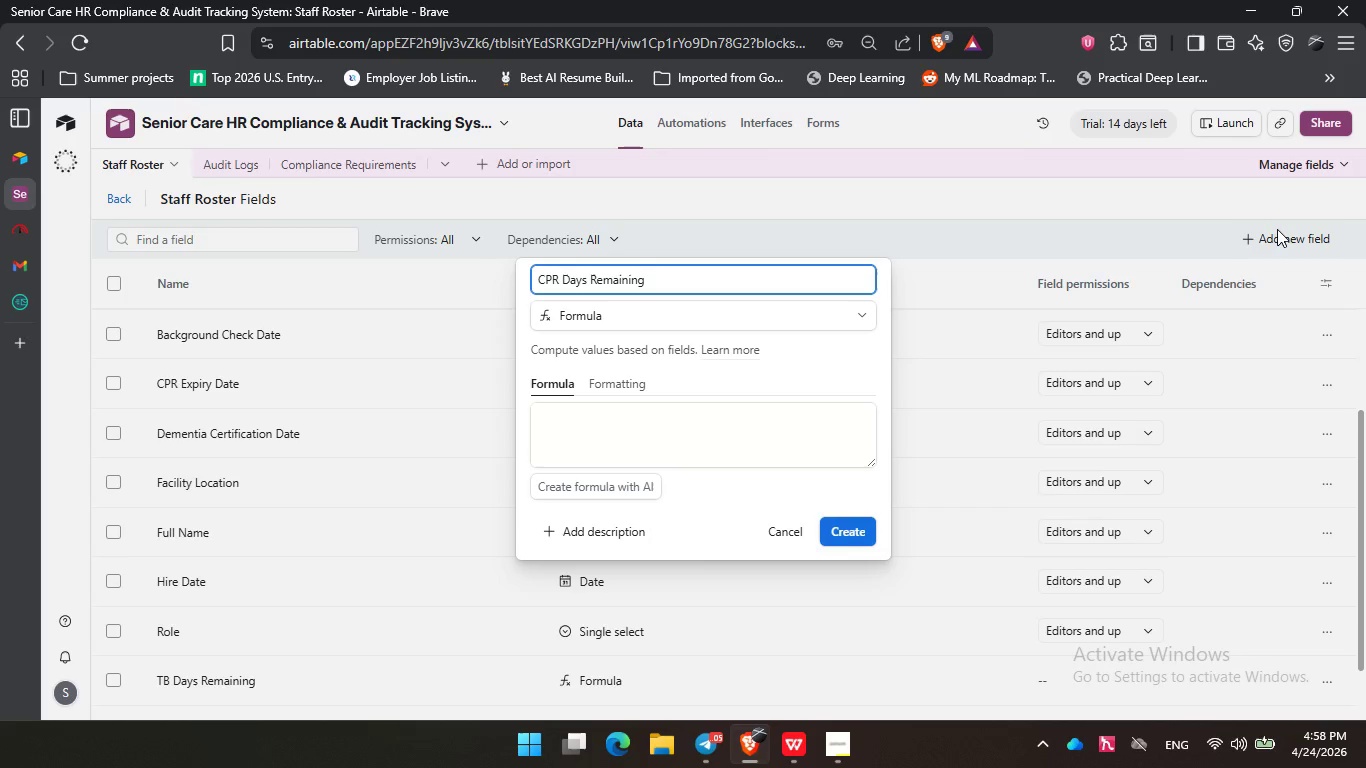 
left_click([657, 415])
 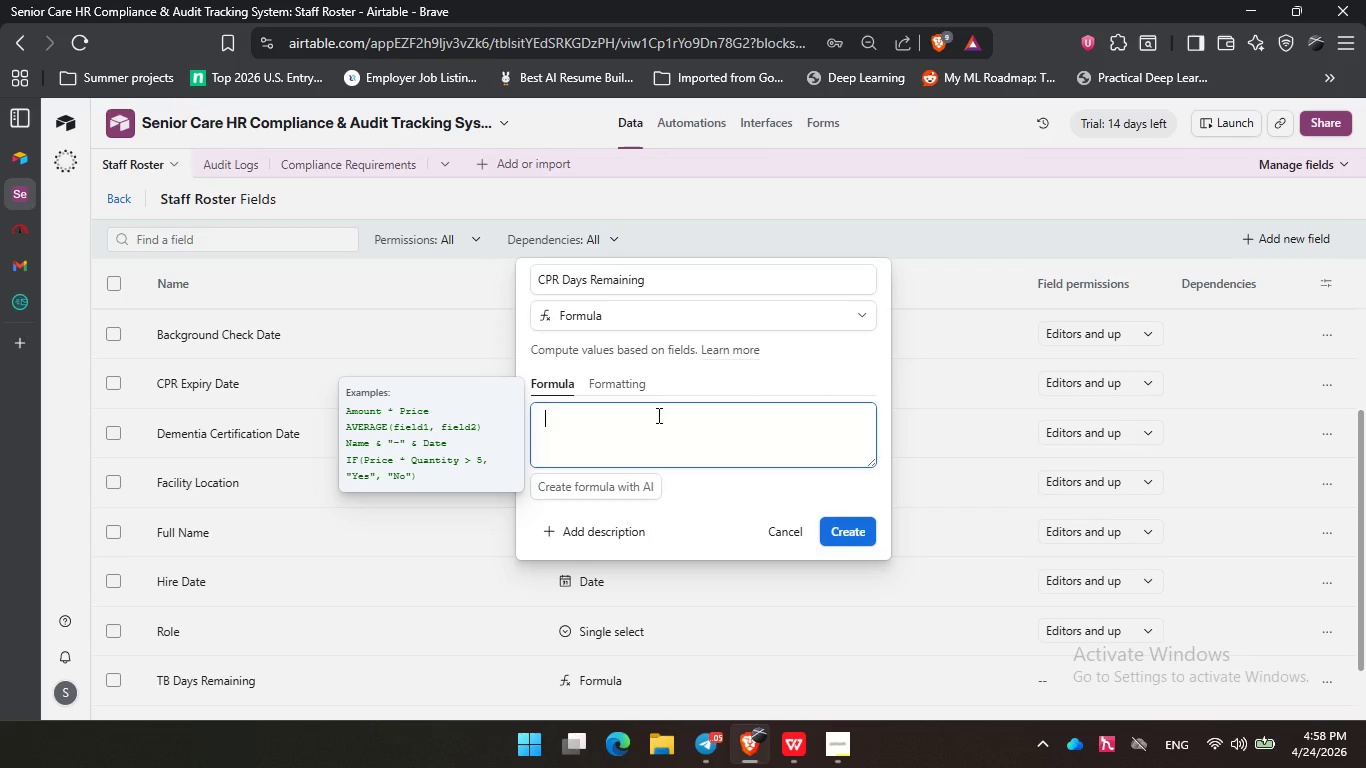 
key(Control+V)
 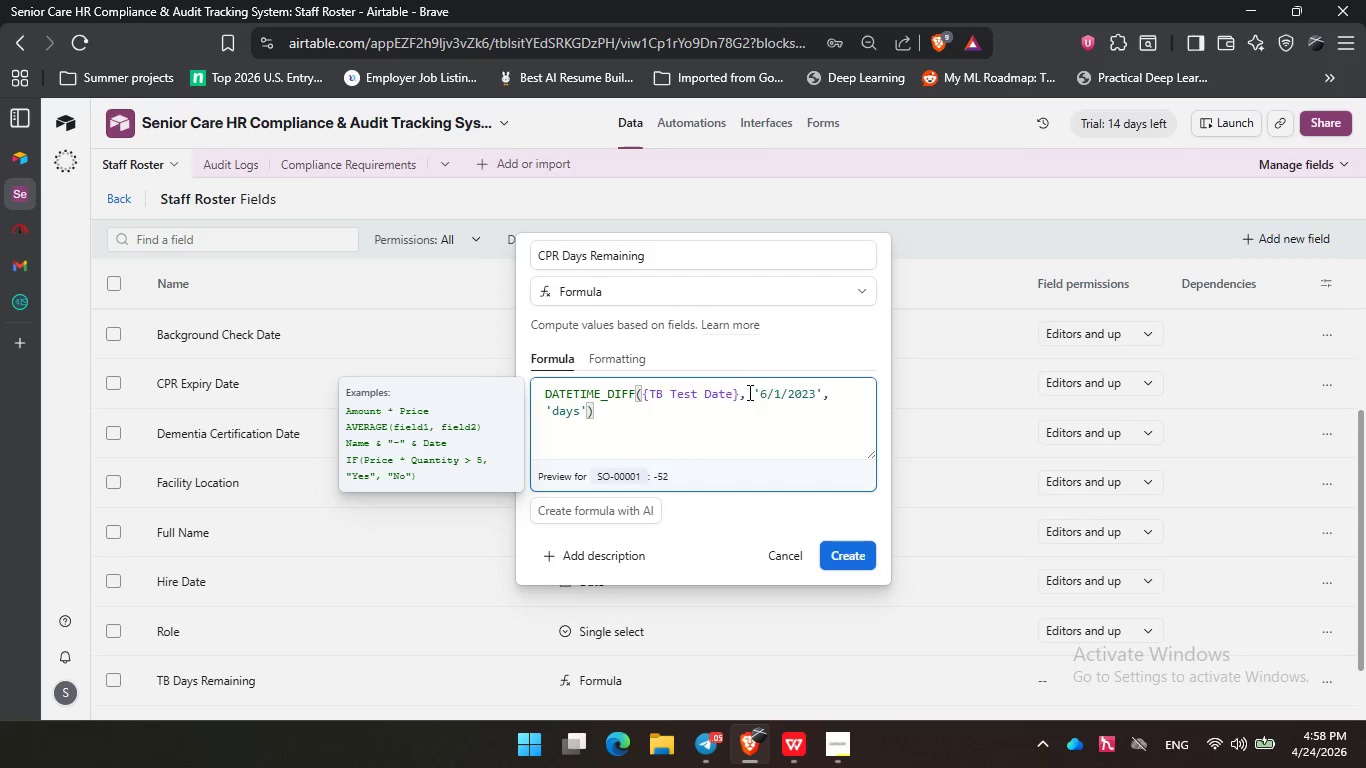 
left_click([734, 395])
 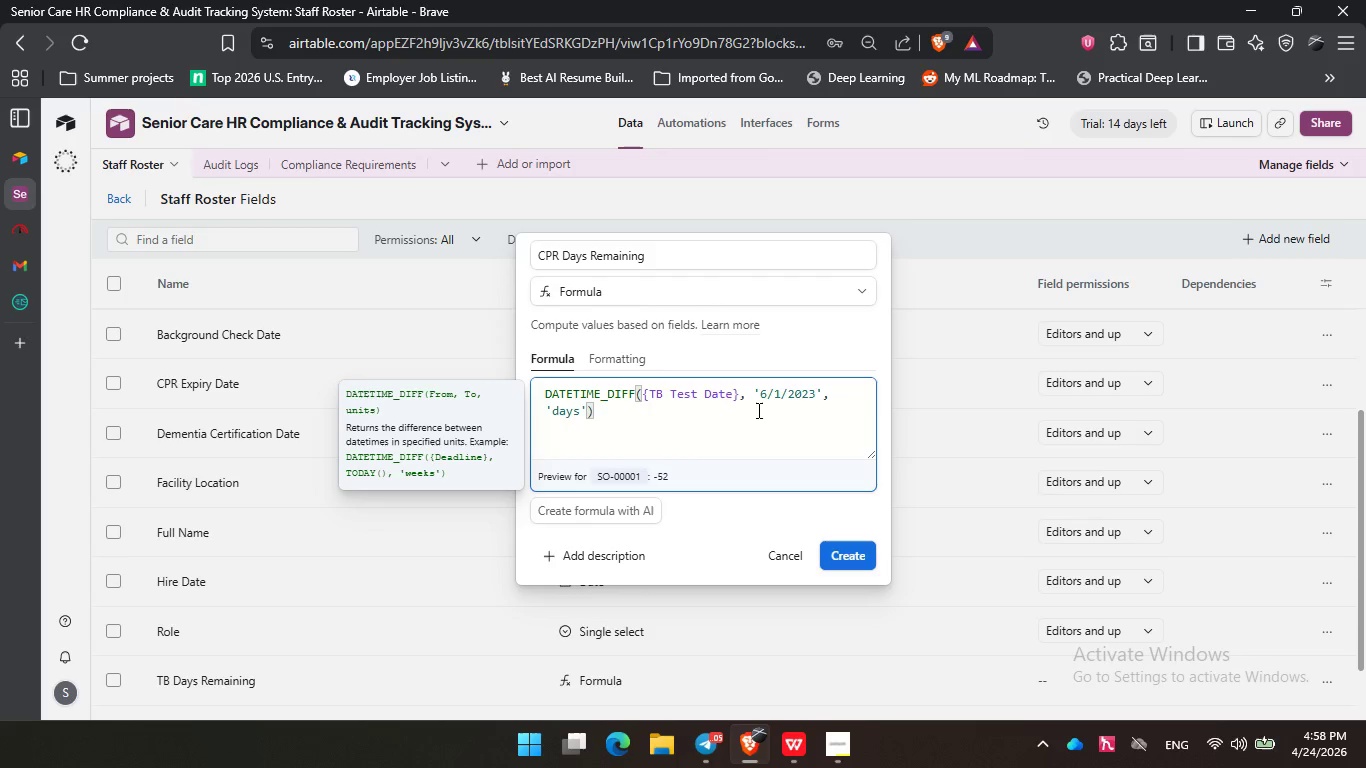 
key(ArrowRight)
 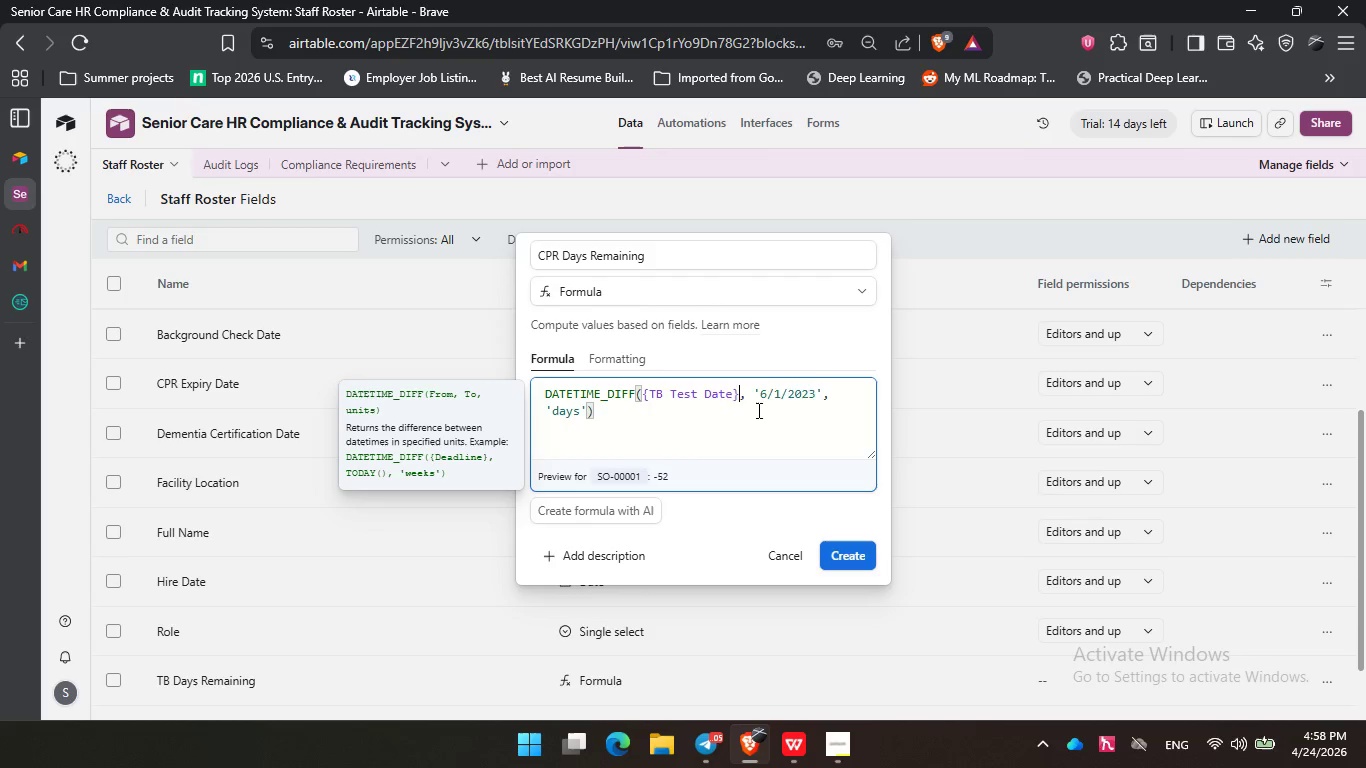 
hold_key(key=Backspace, duration=0.78)
 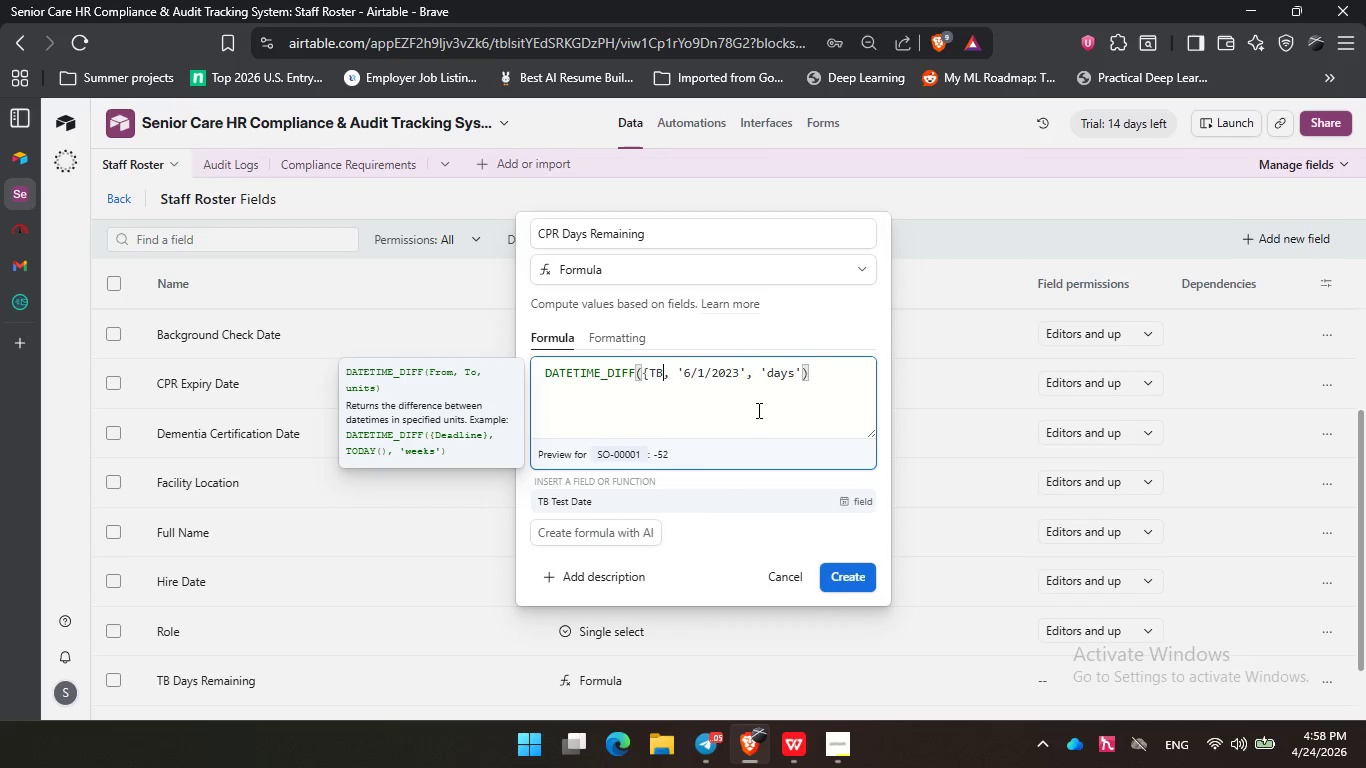 
key(Backspace)
key(Backspace)
key(Backspace)
key(Backspace)
type(cpr)
 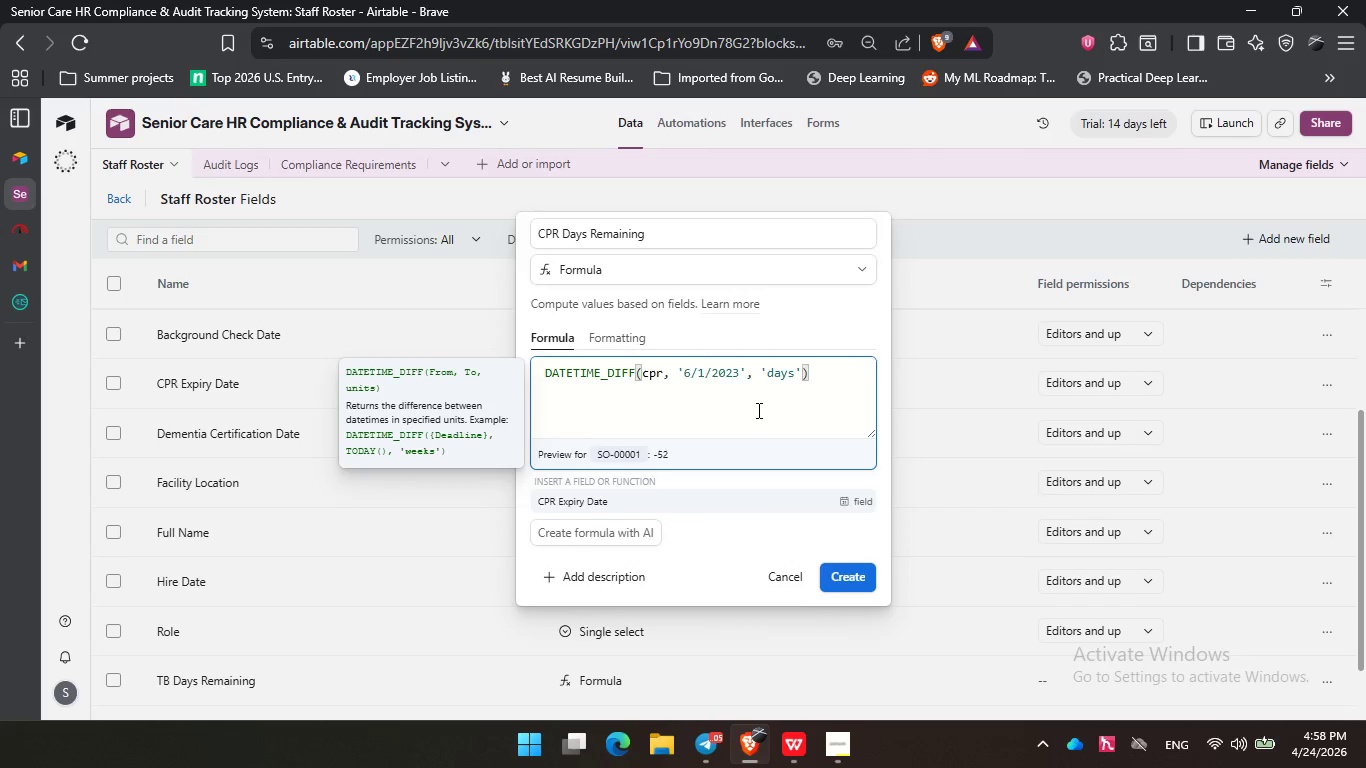 
key(Enter)
 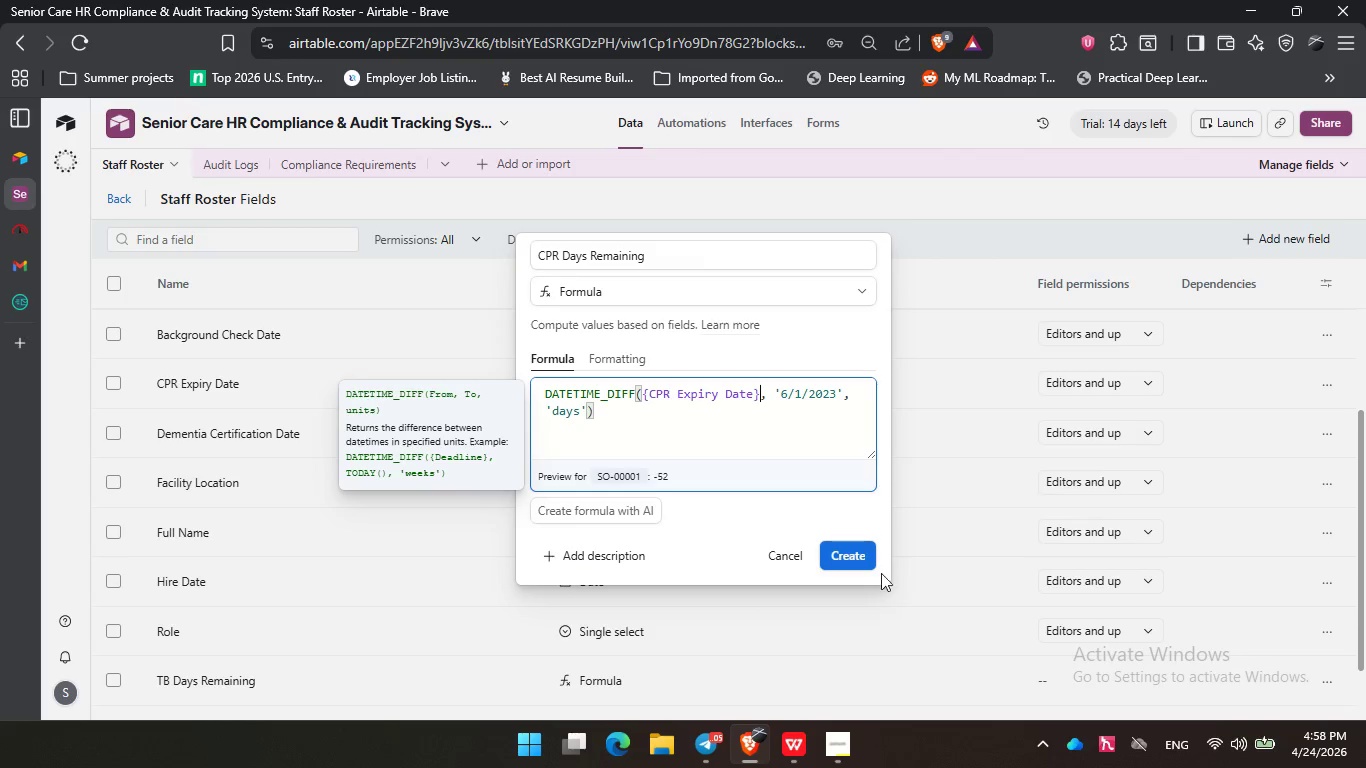 
left_click([863, 554])
 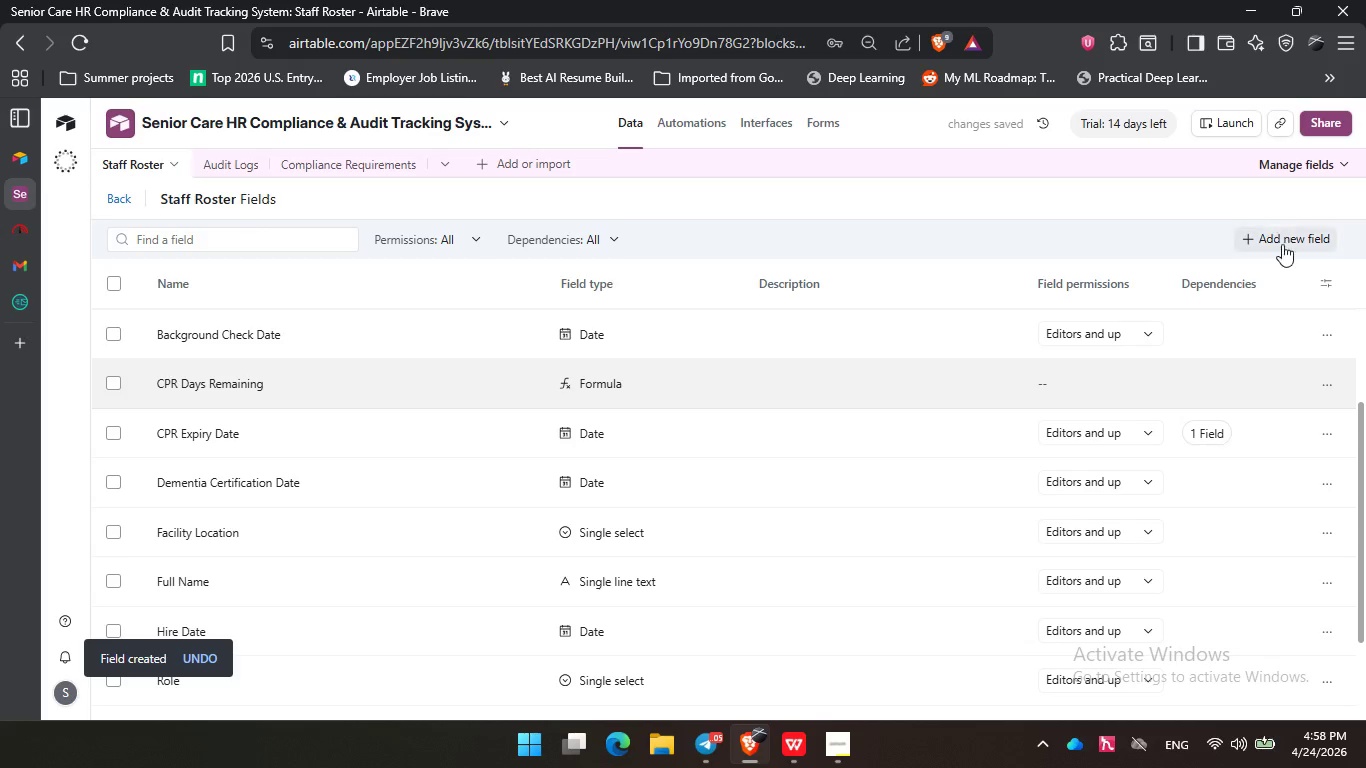 
left_click([1284, 248])
 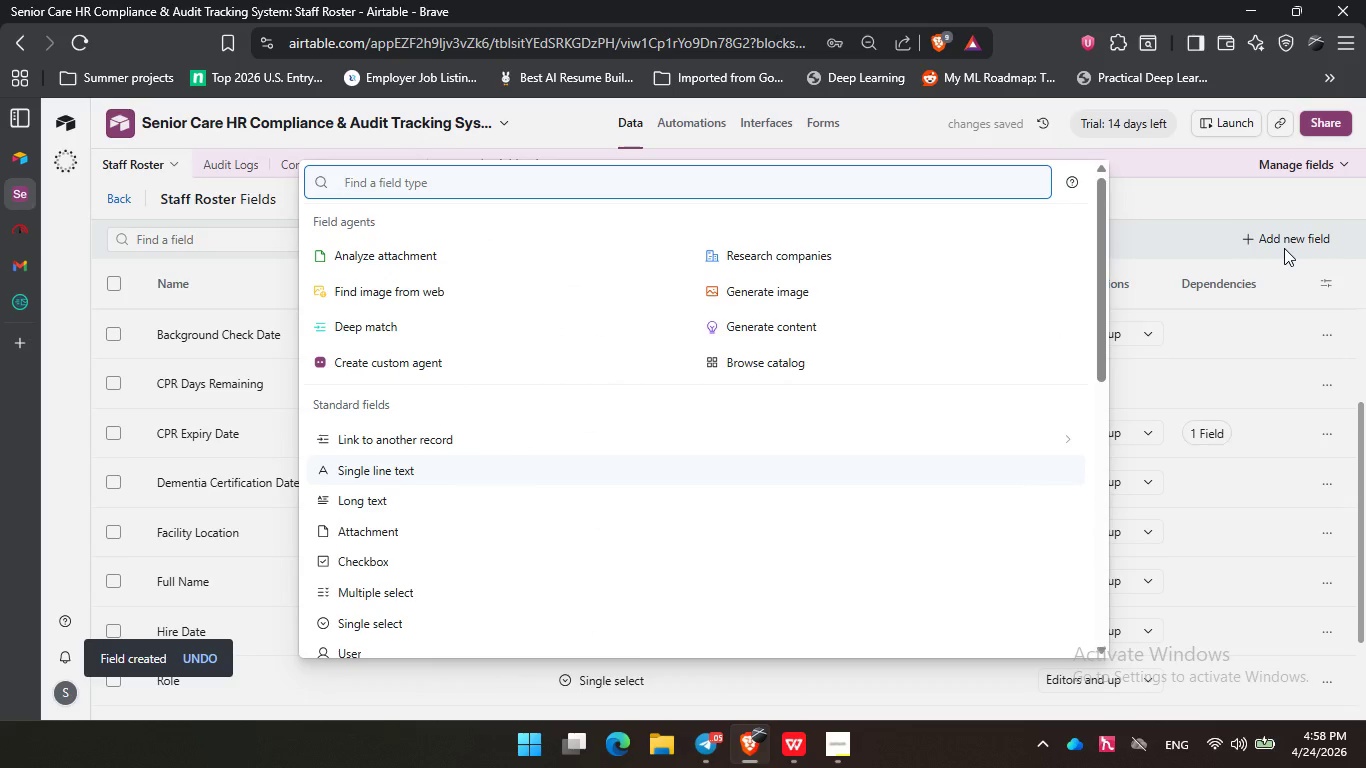 
type(fro)
 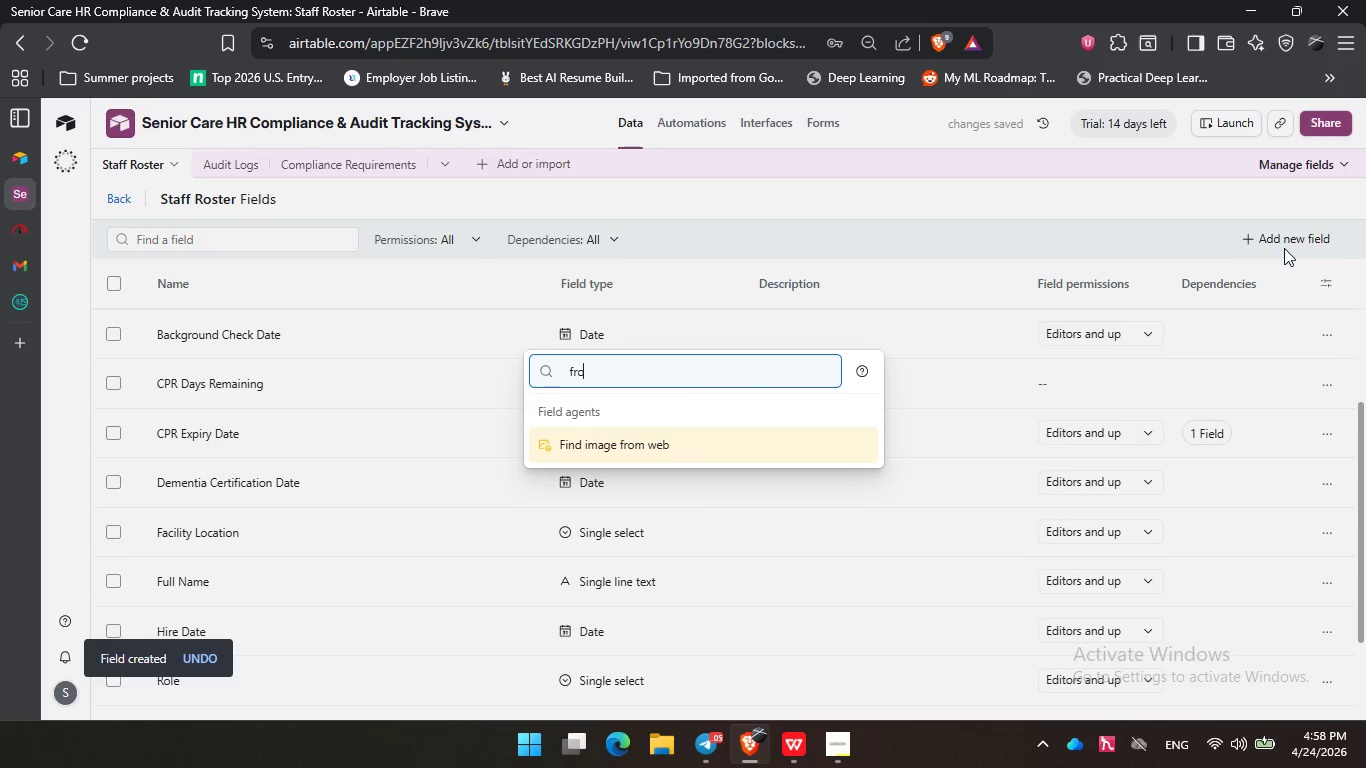 
key(Enter)
 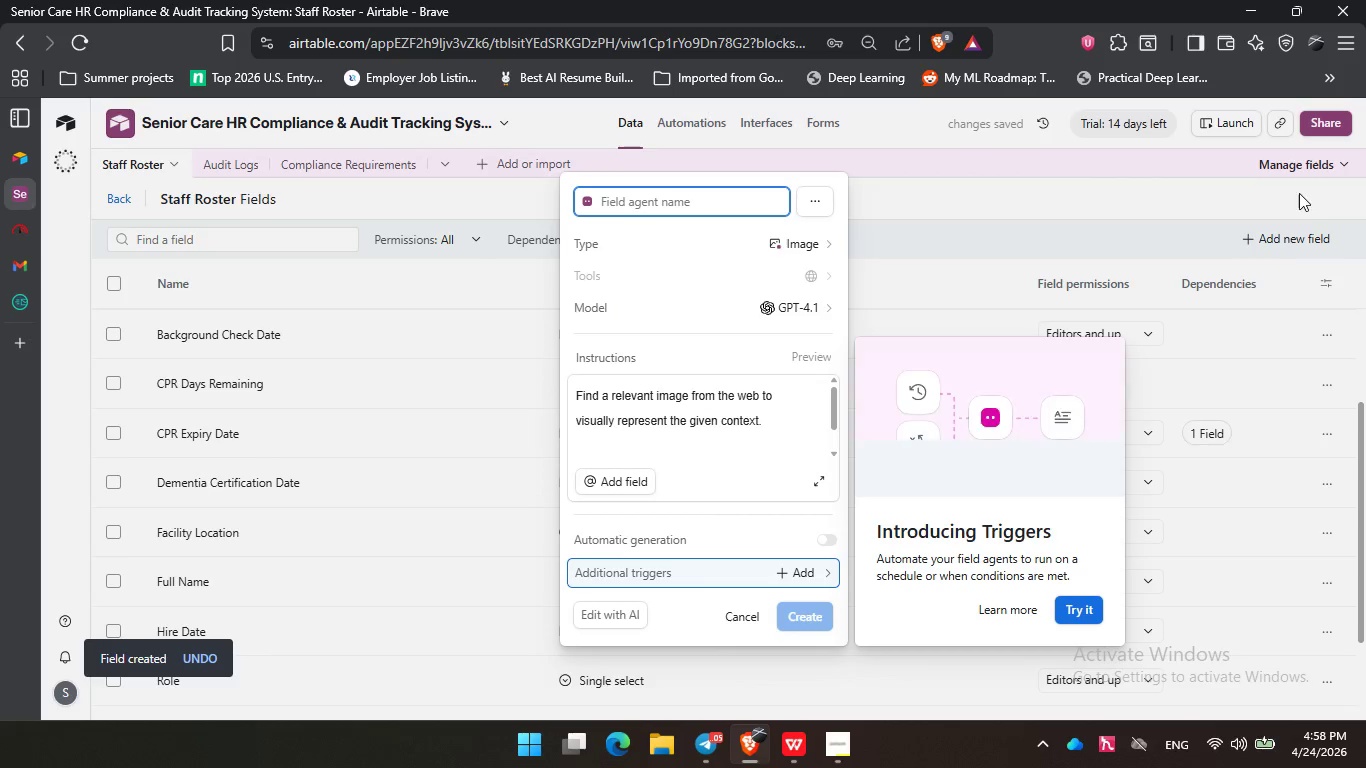 
left_click([1365, 97])
 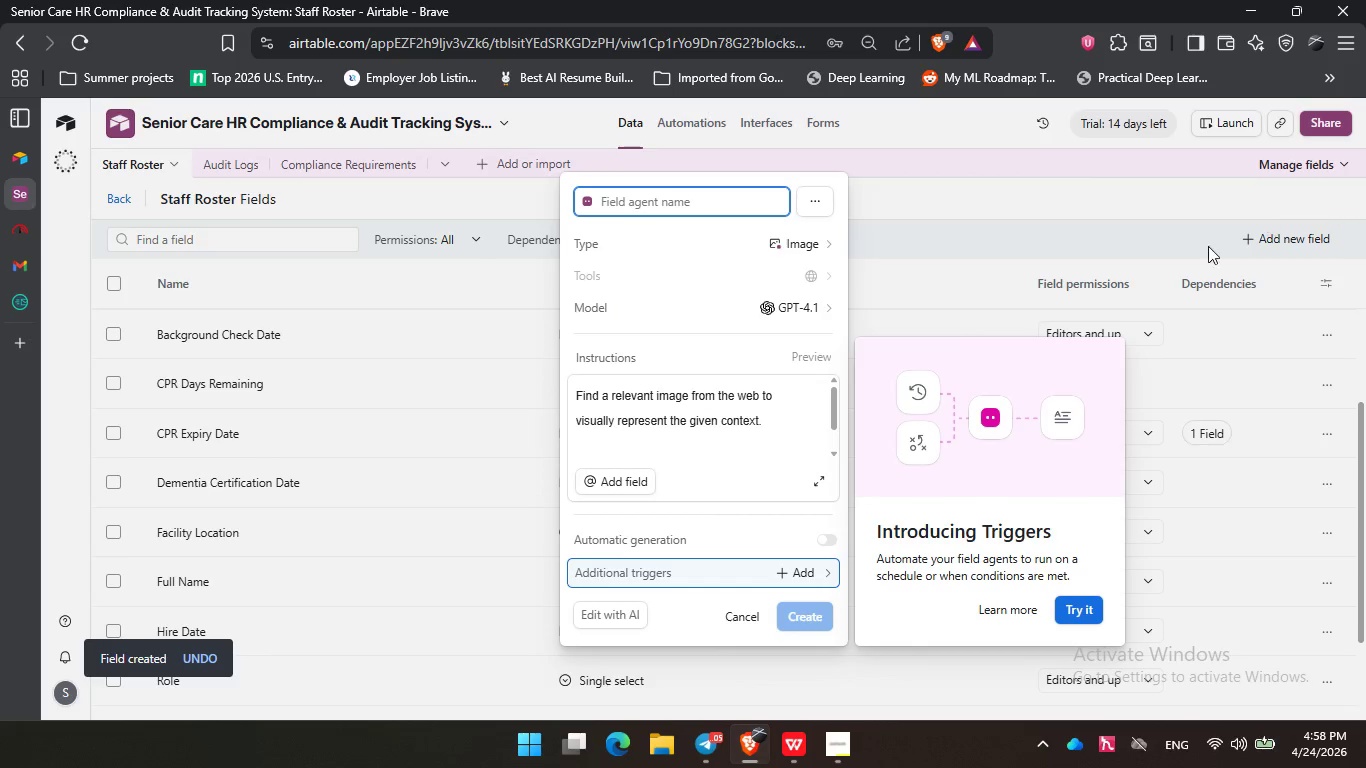 
left_click_drag(start_coordinate=[1248, 398], to_coordinate=[1252, 405])
 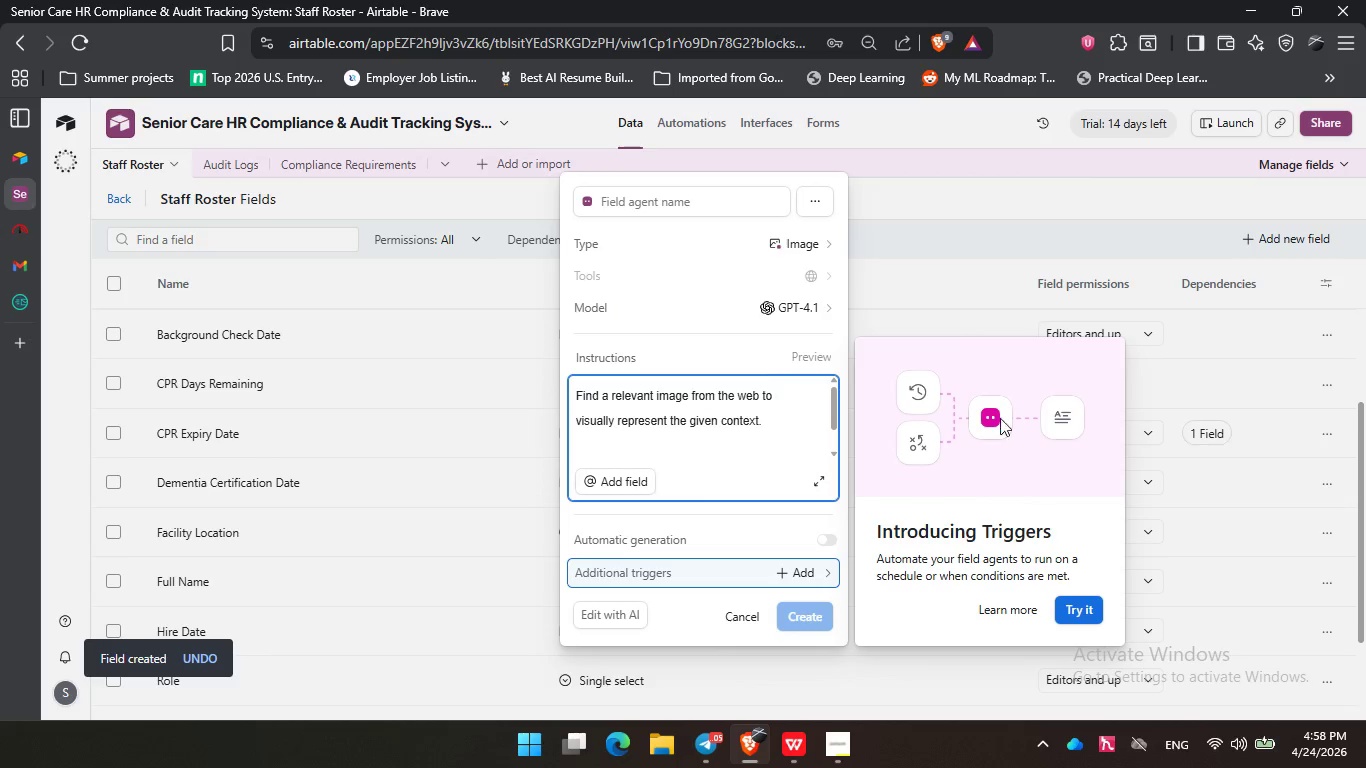 
left_click([966, 202])
 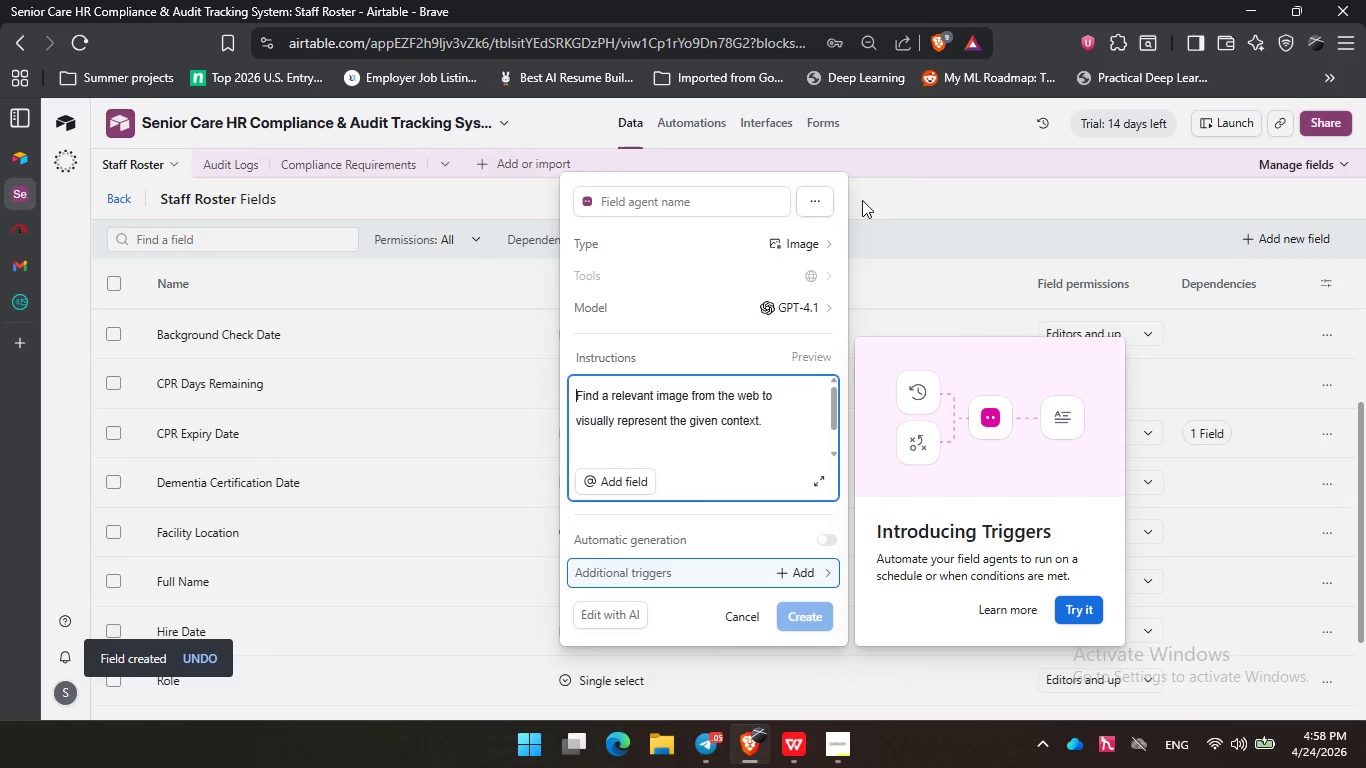 
left_click([917, 181])
 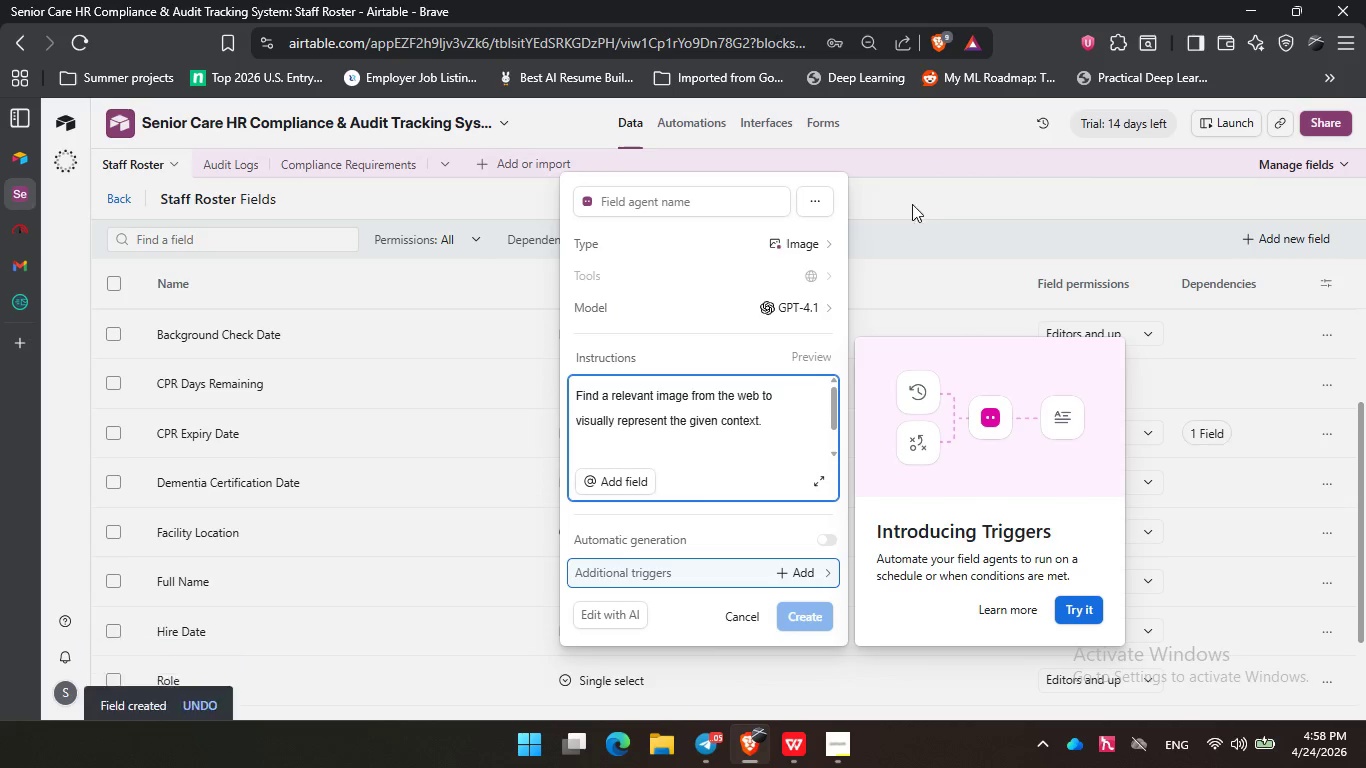 
left_click([830, 206])
 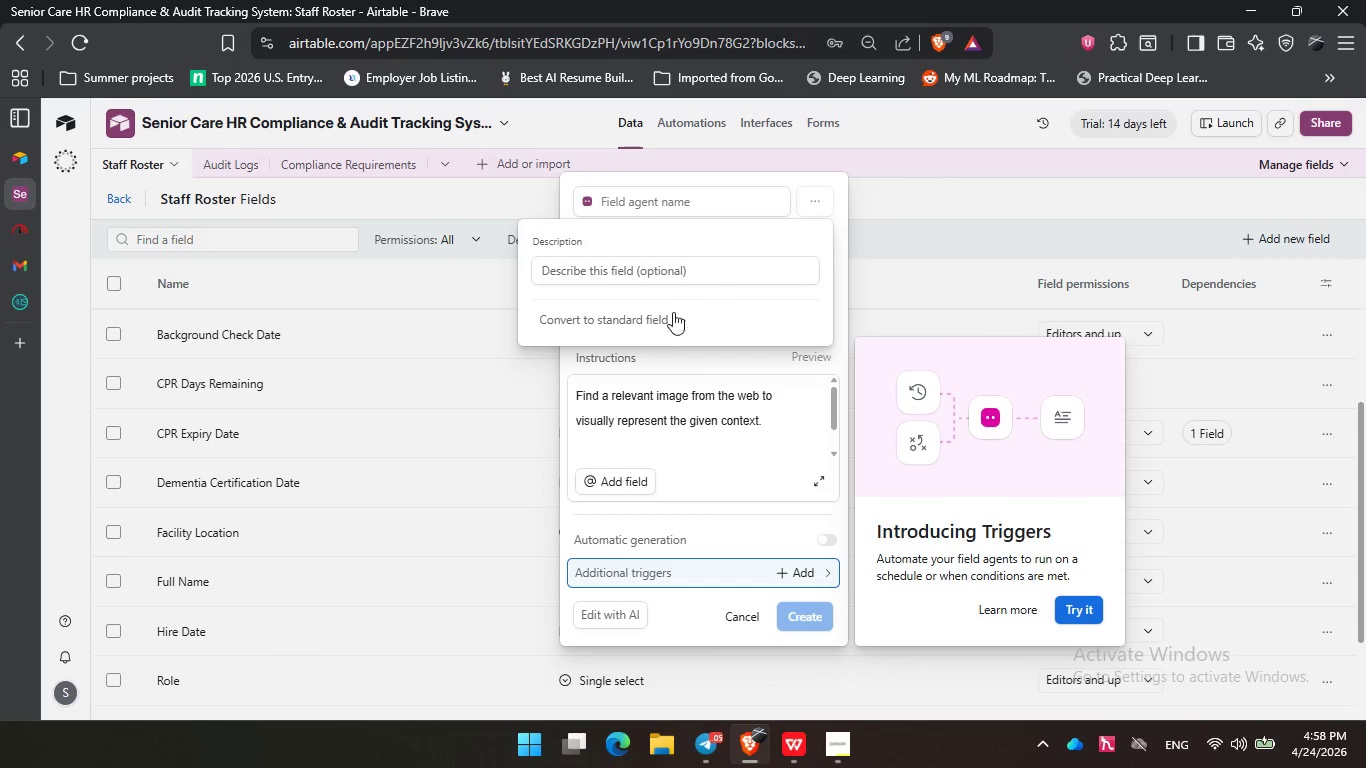 
left_click([646, 318])
 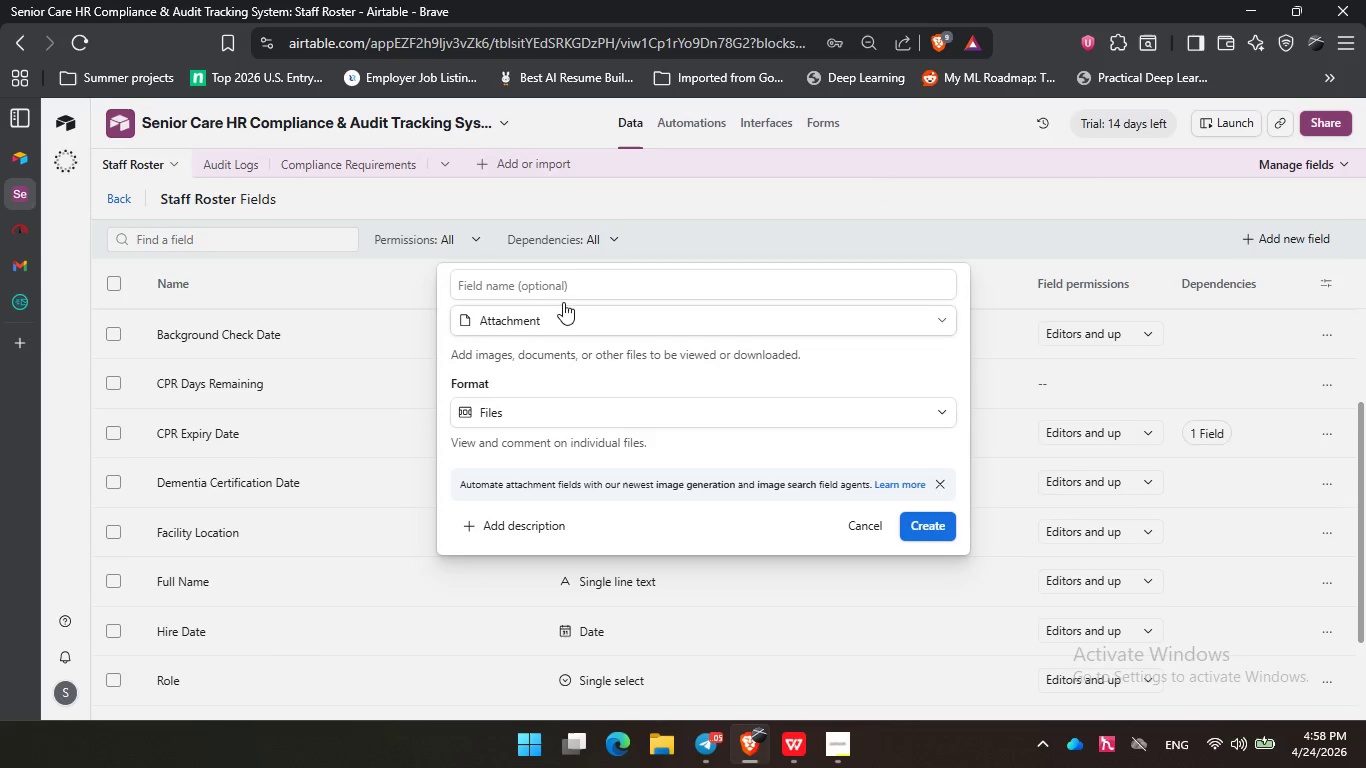 
left_click([578, 290])
 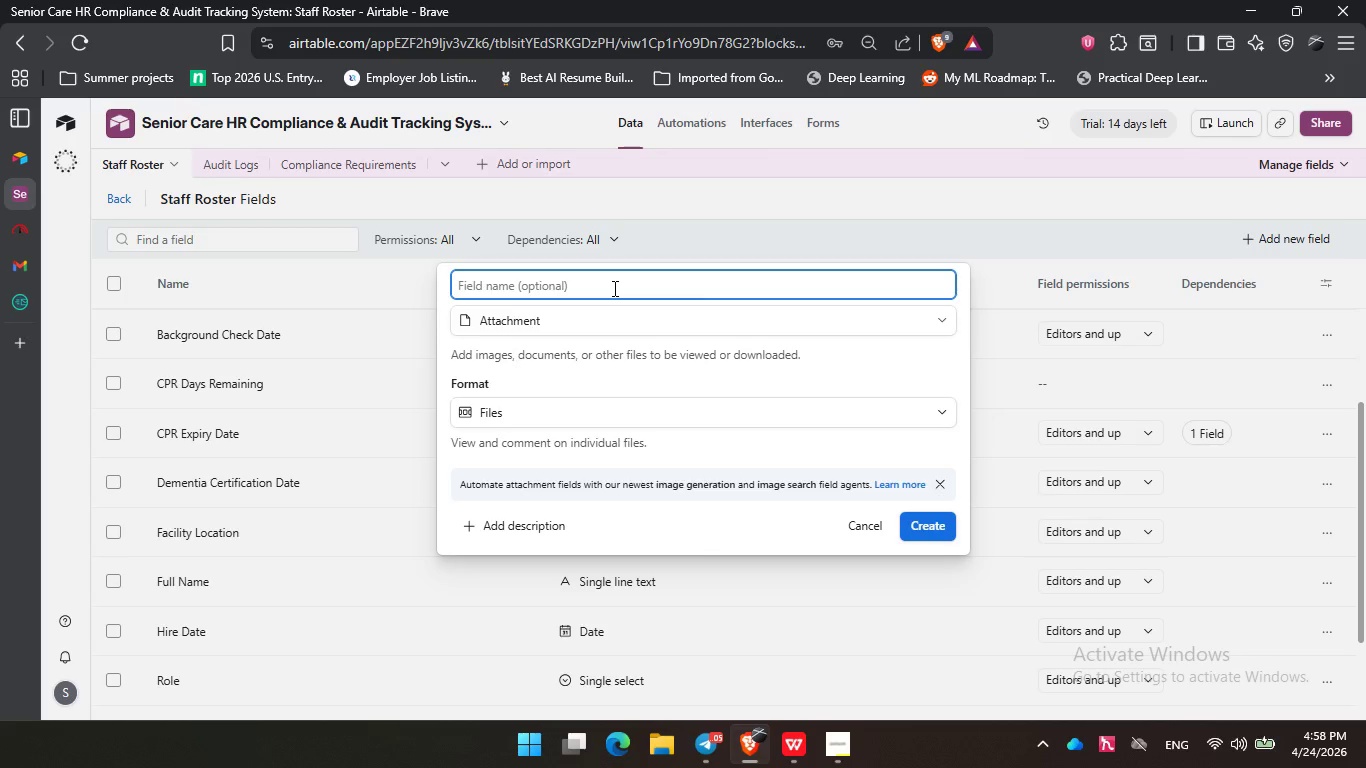 
type(for)
 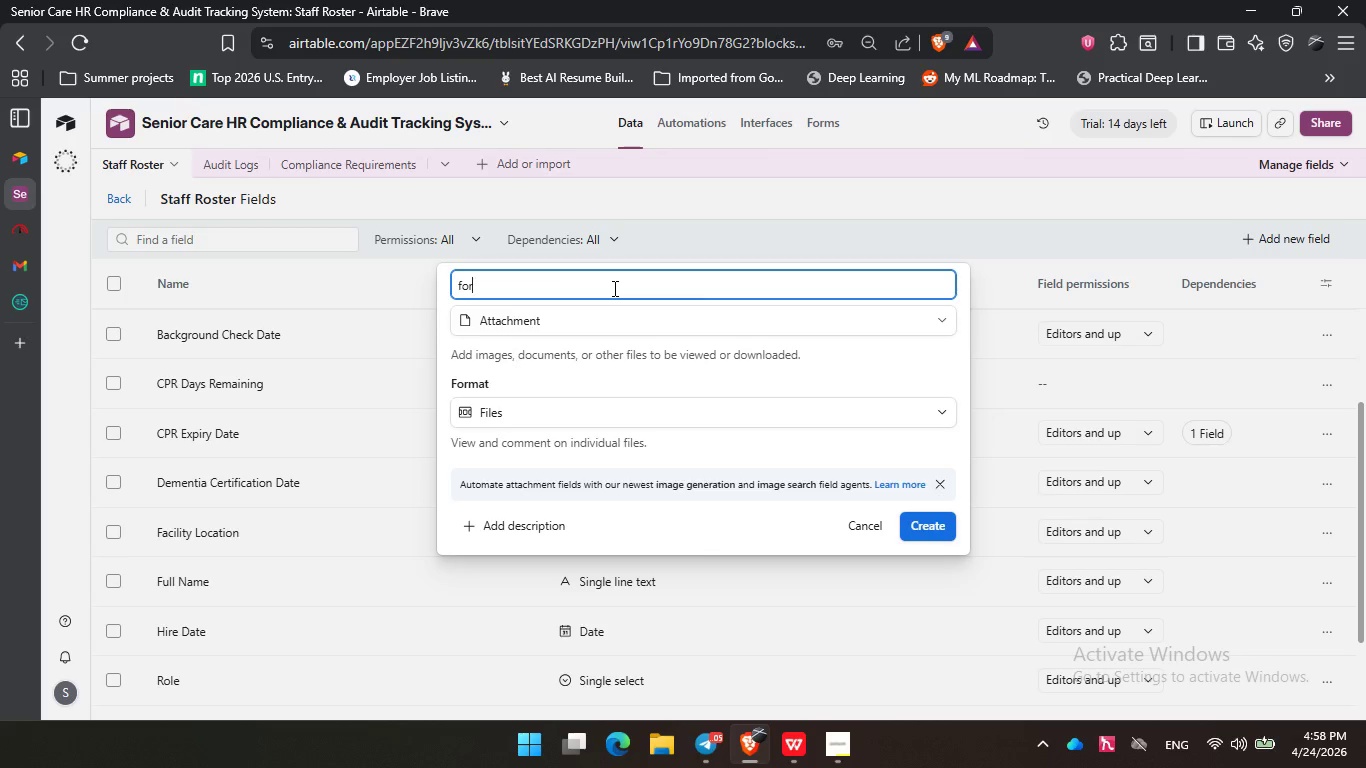 
left_click([578, 328])
 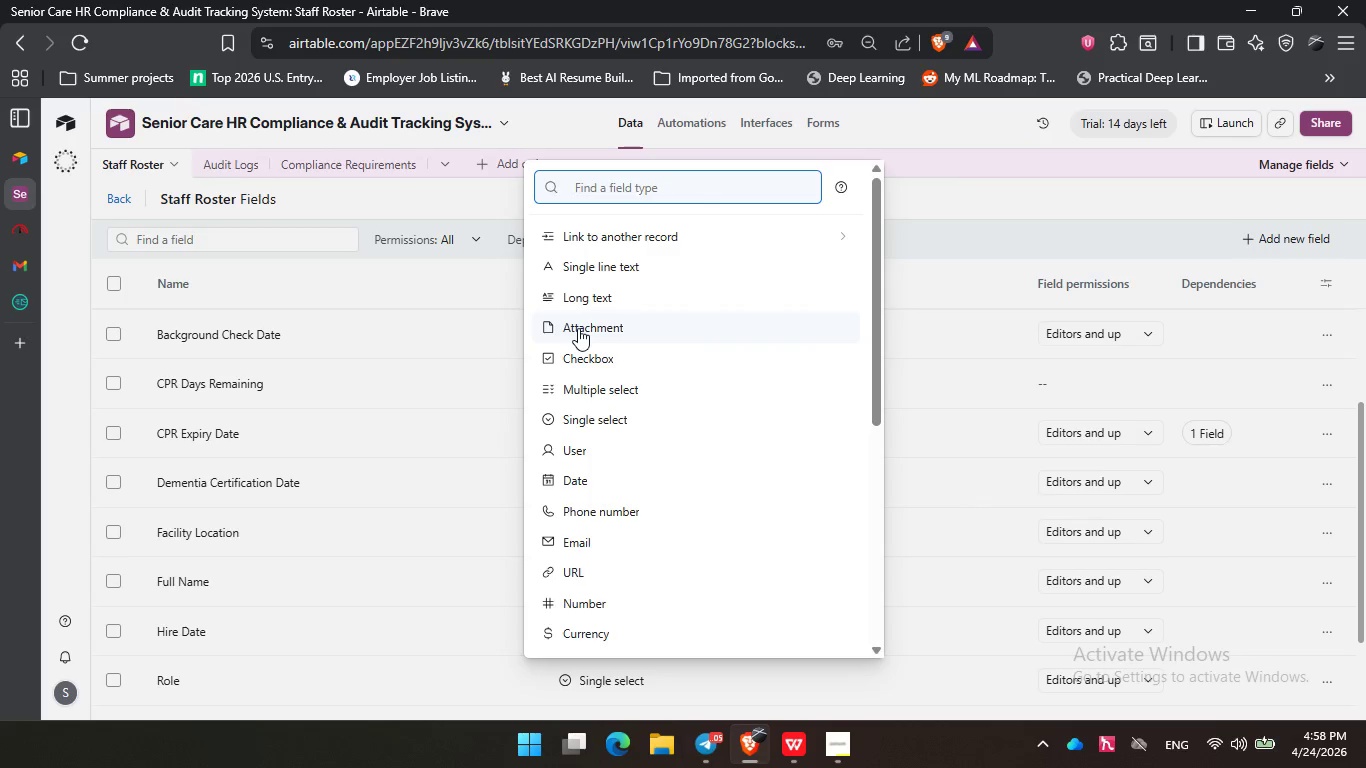 
type(for)
 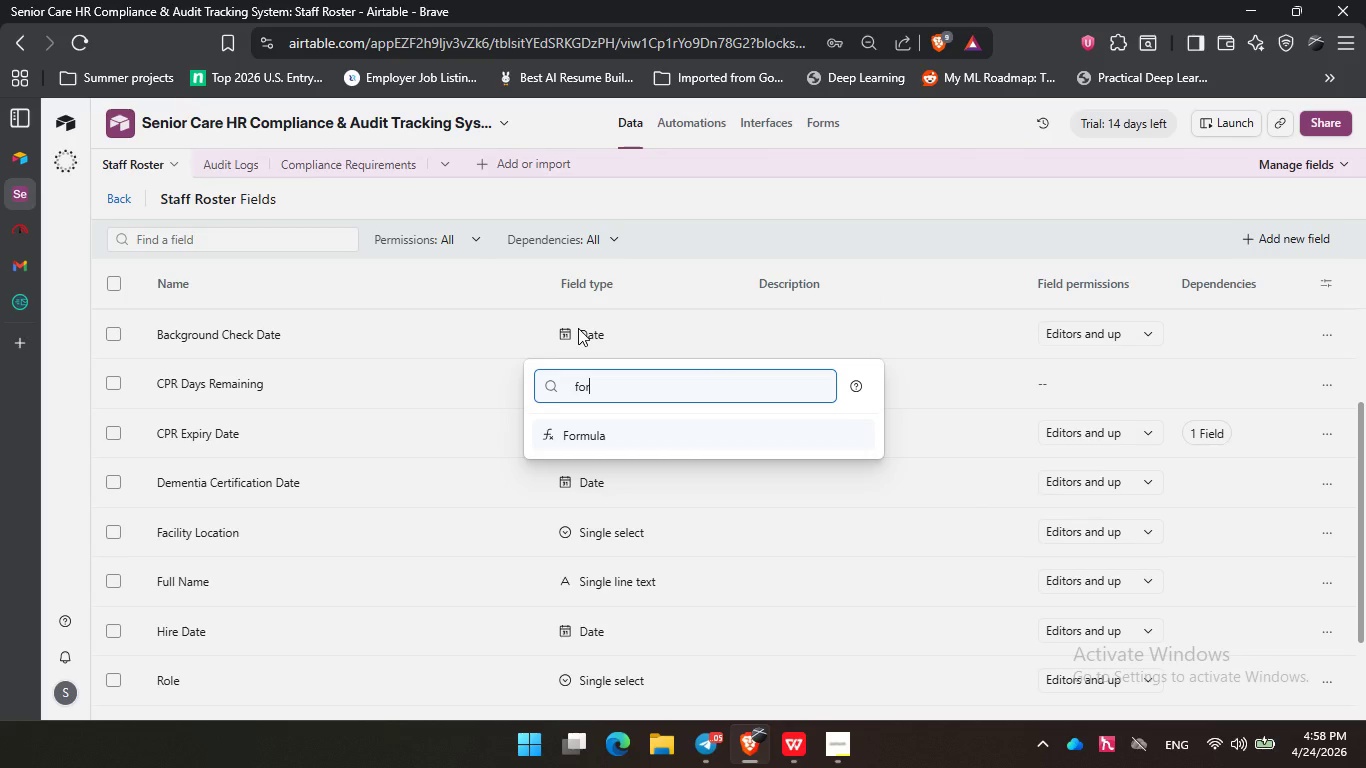 
key(ArrowDown)
 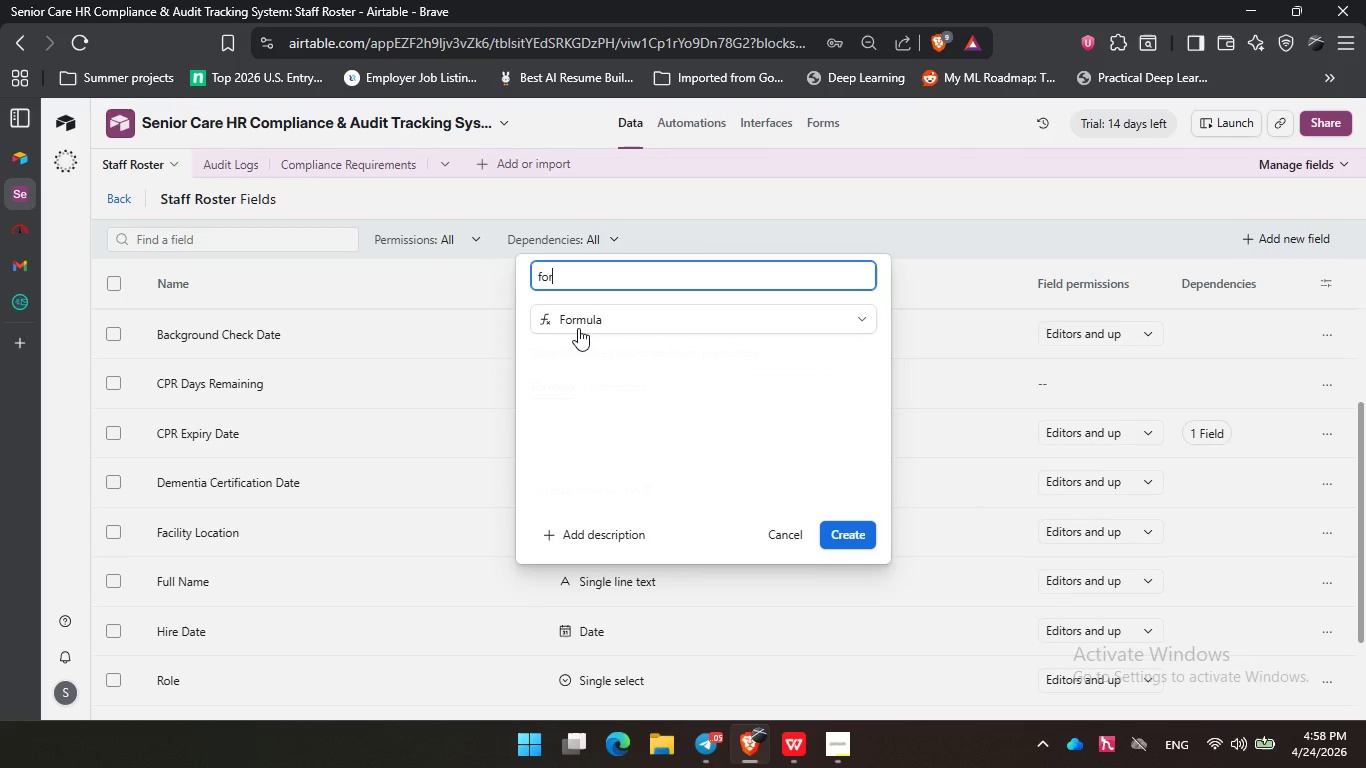 
key(Enter)
 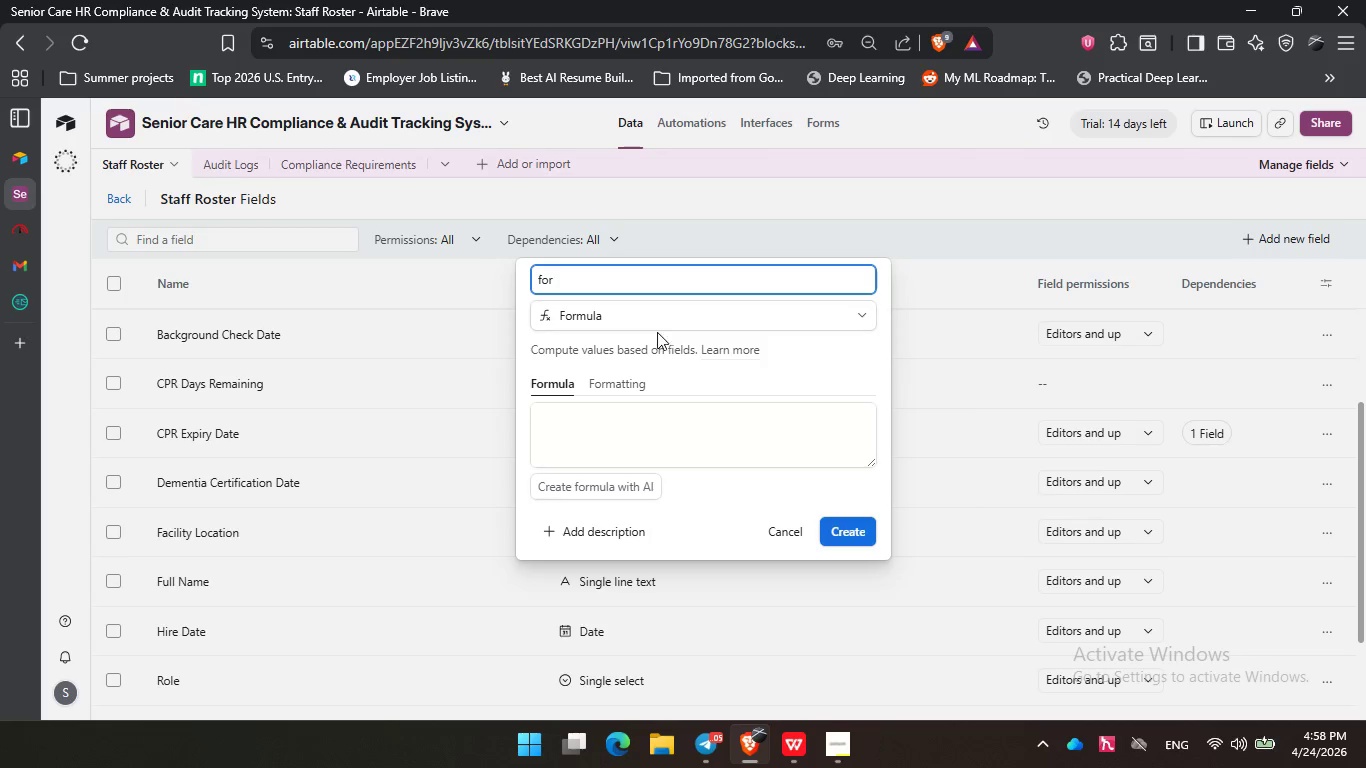 
left_click_drag(start_coordinate=[609, 284], to_coordinate=[513, 284])
 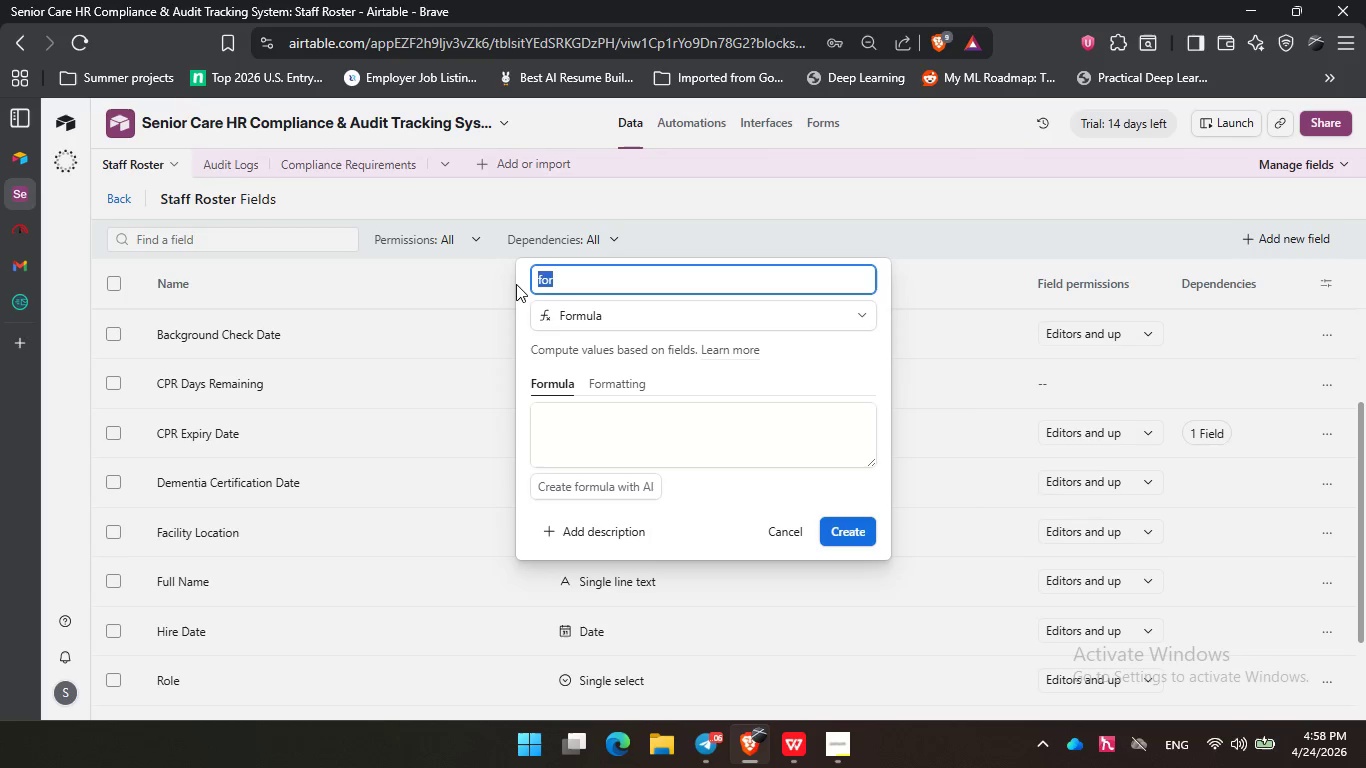 
key(Backspace)
 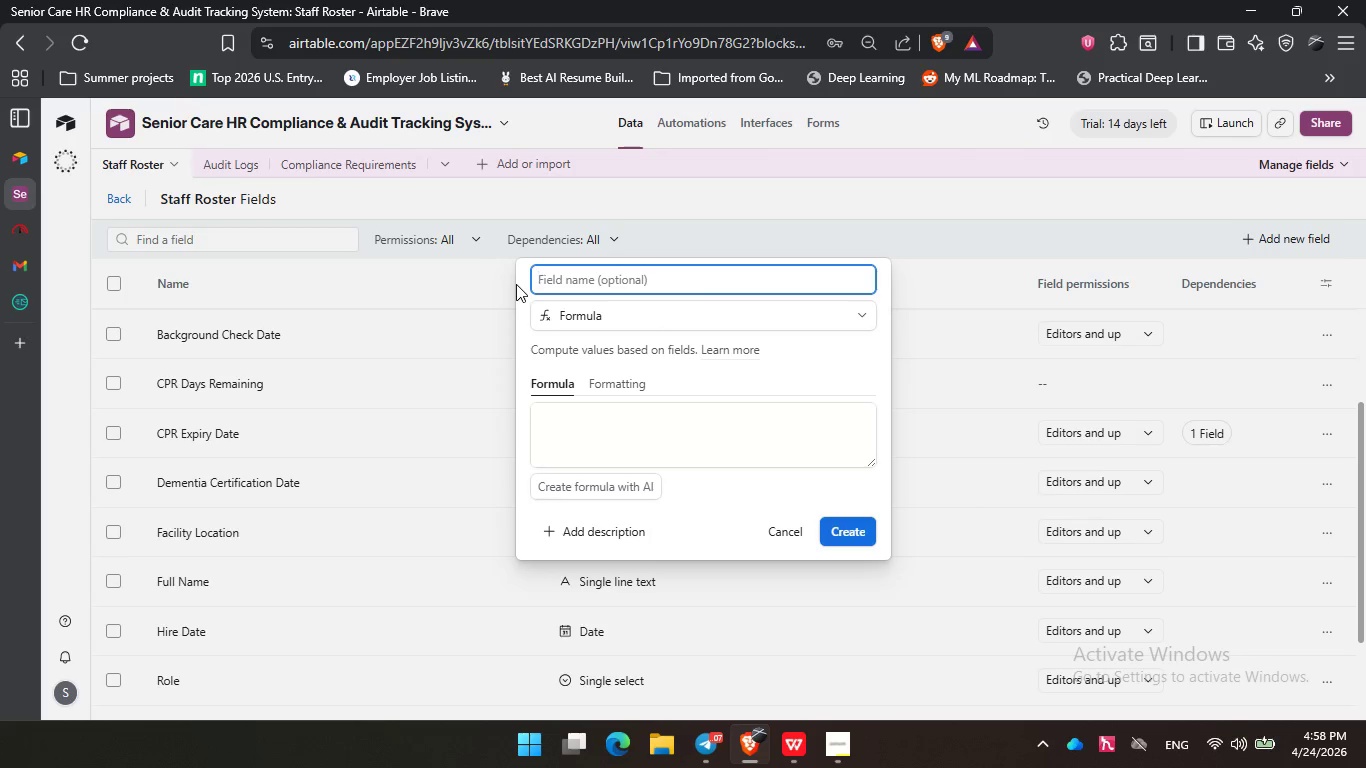 
type(Background Check Remaining)
 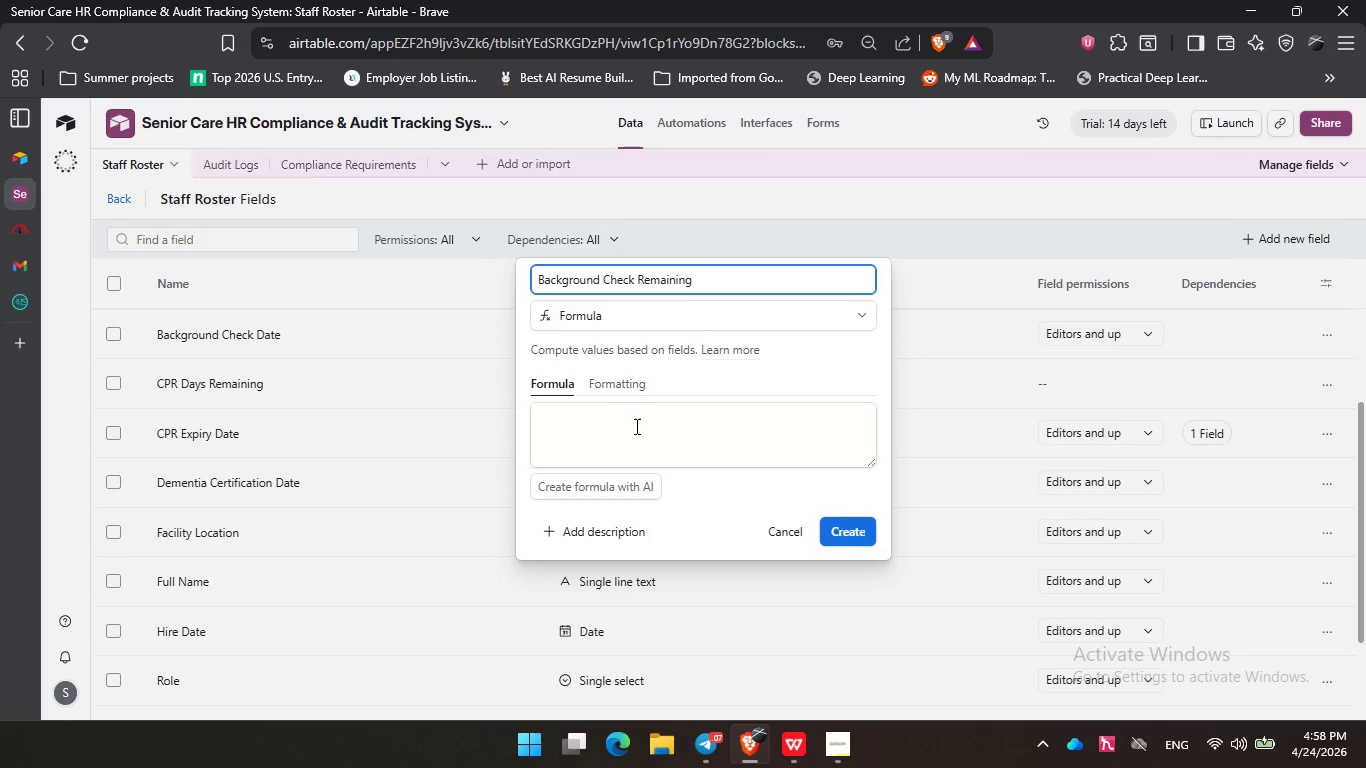 
left_click([636, 417])
 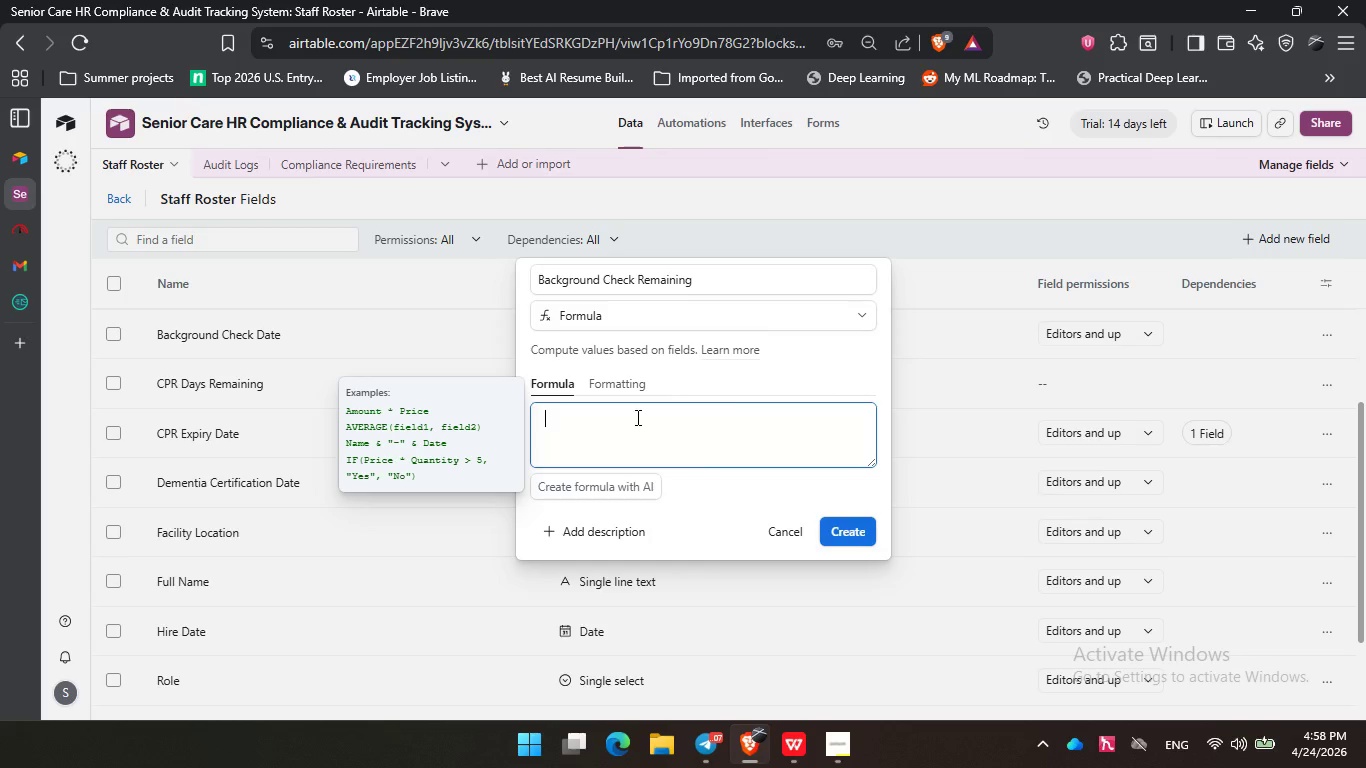 
type(date)
 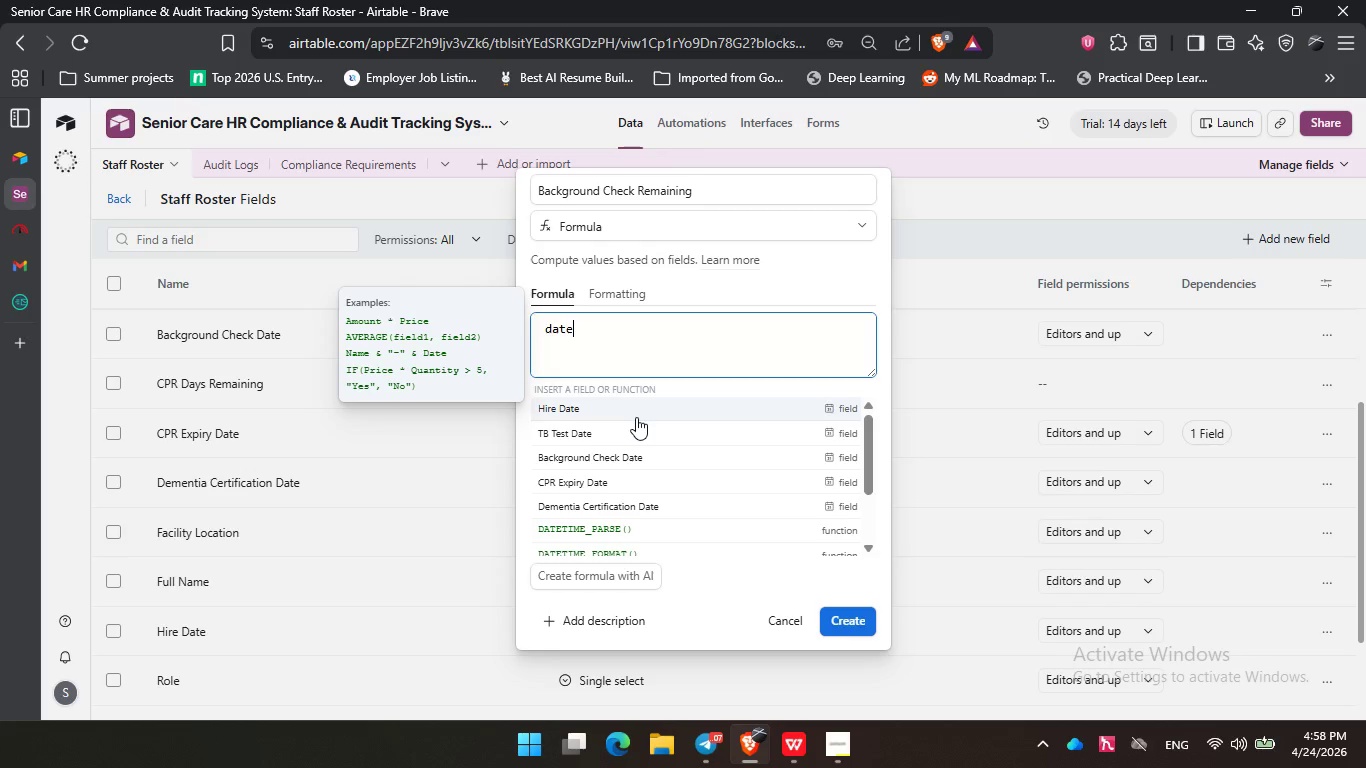 
key(ArrowDown)
 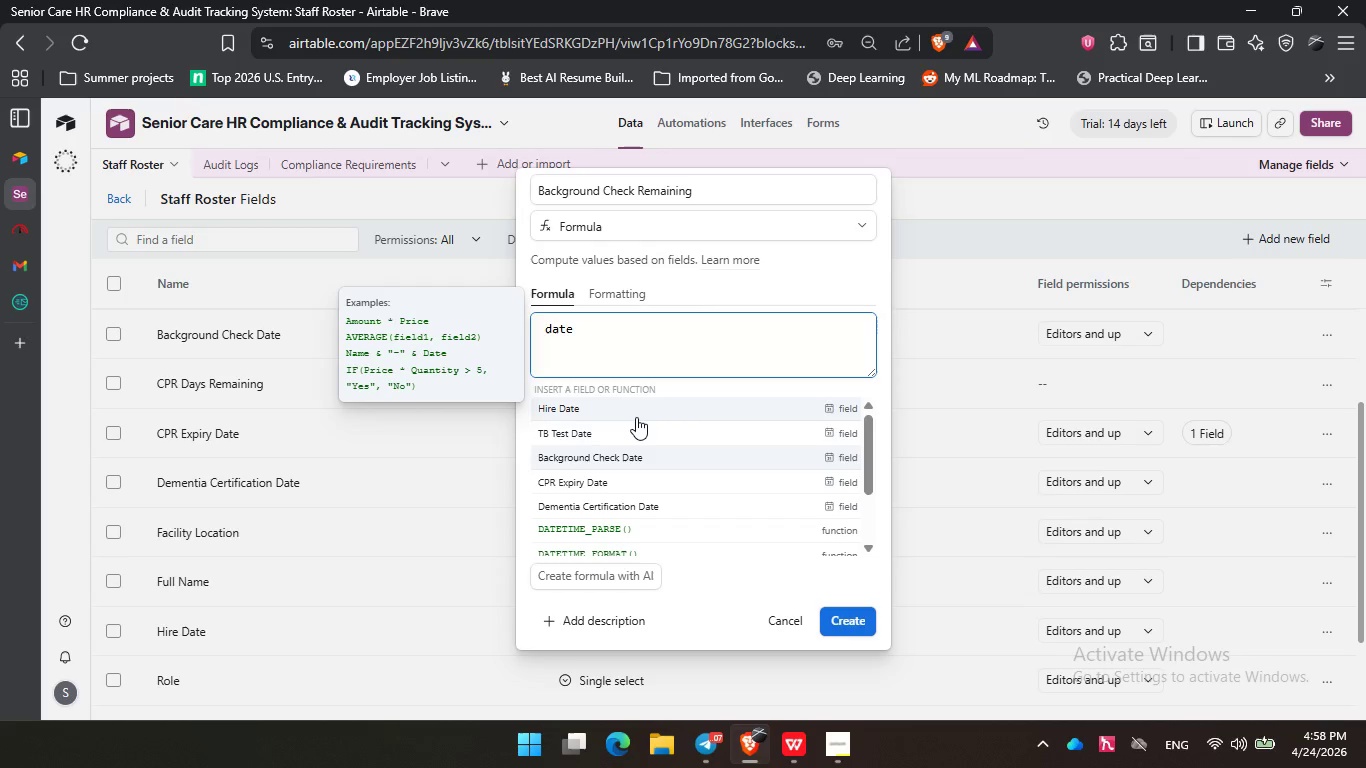 
key(ArrowDown)
 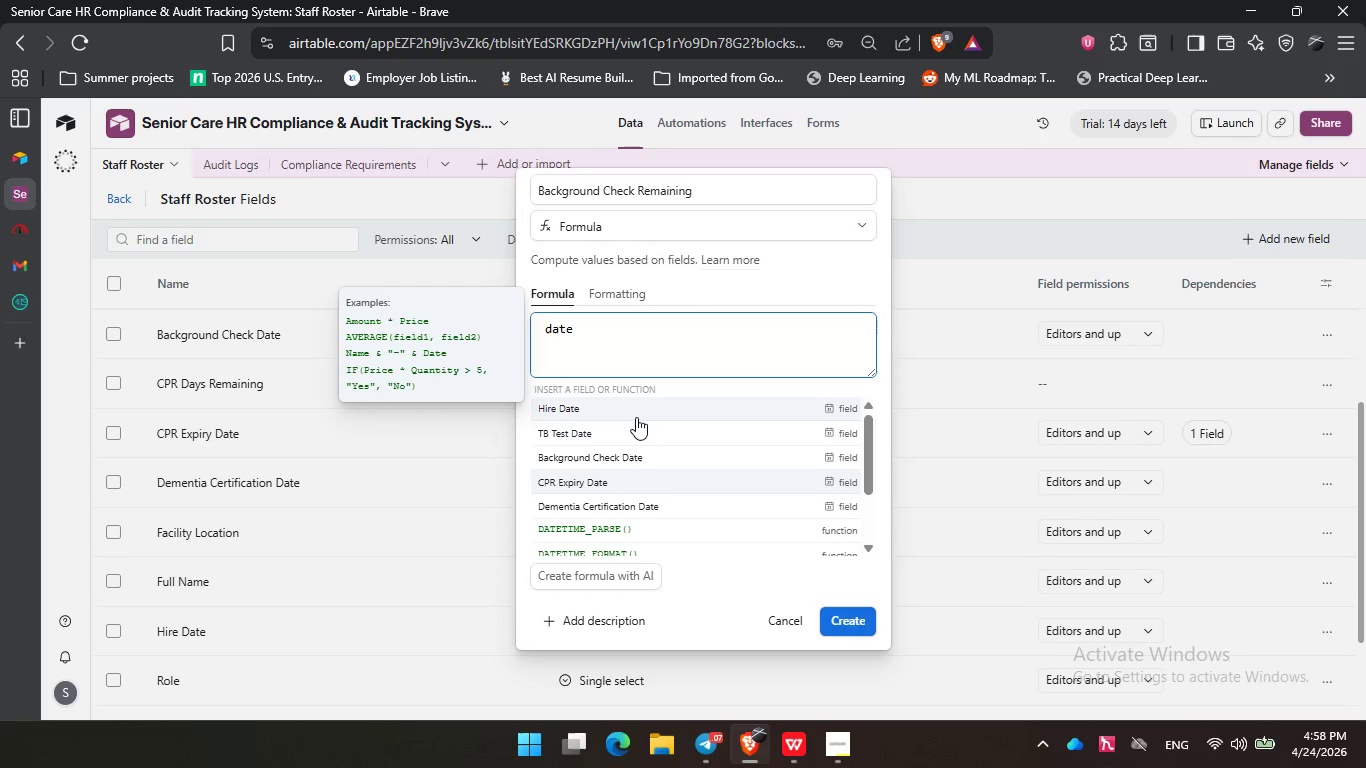 
key(ArrowDown)
 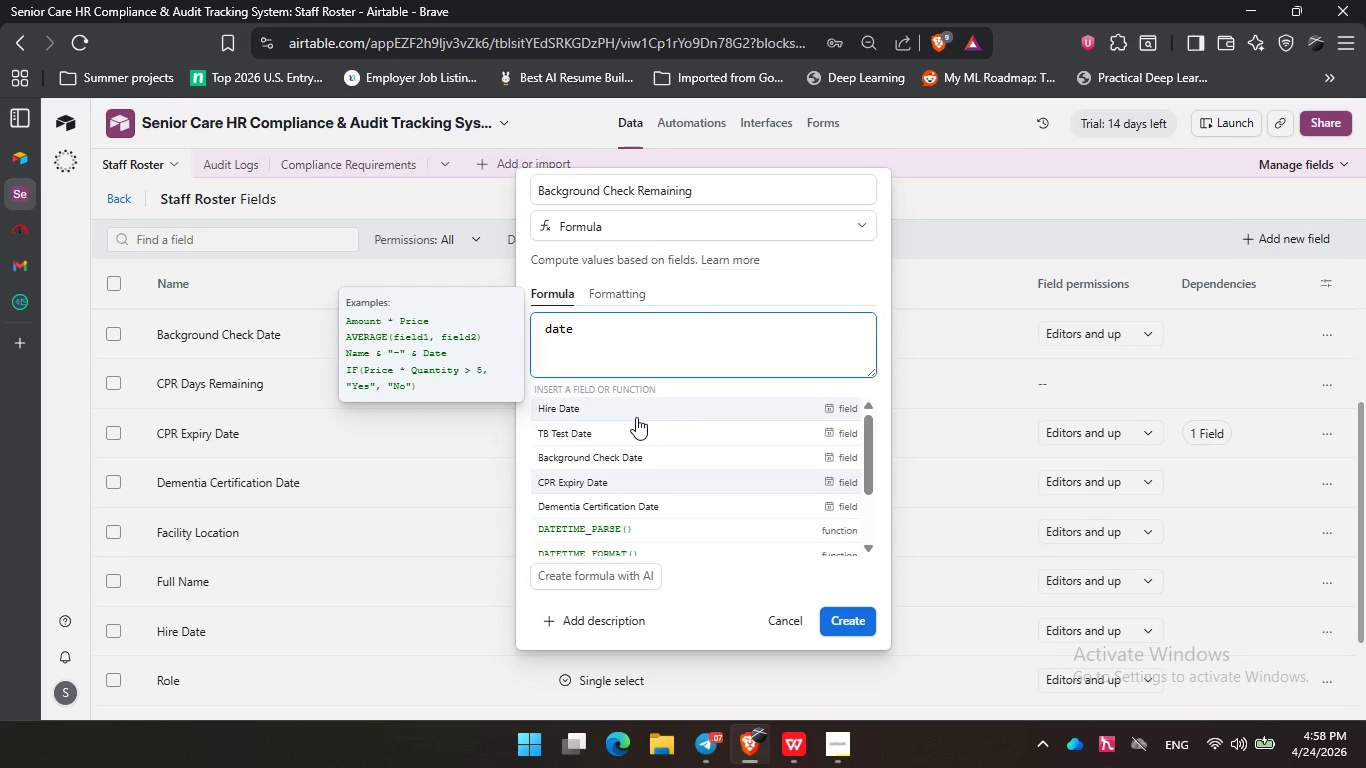 
key(ArrowDown)
 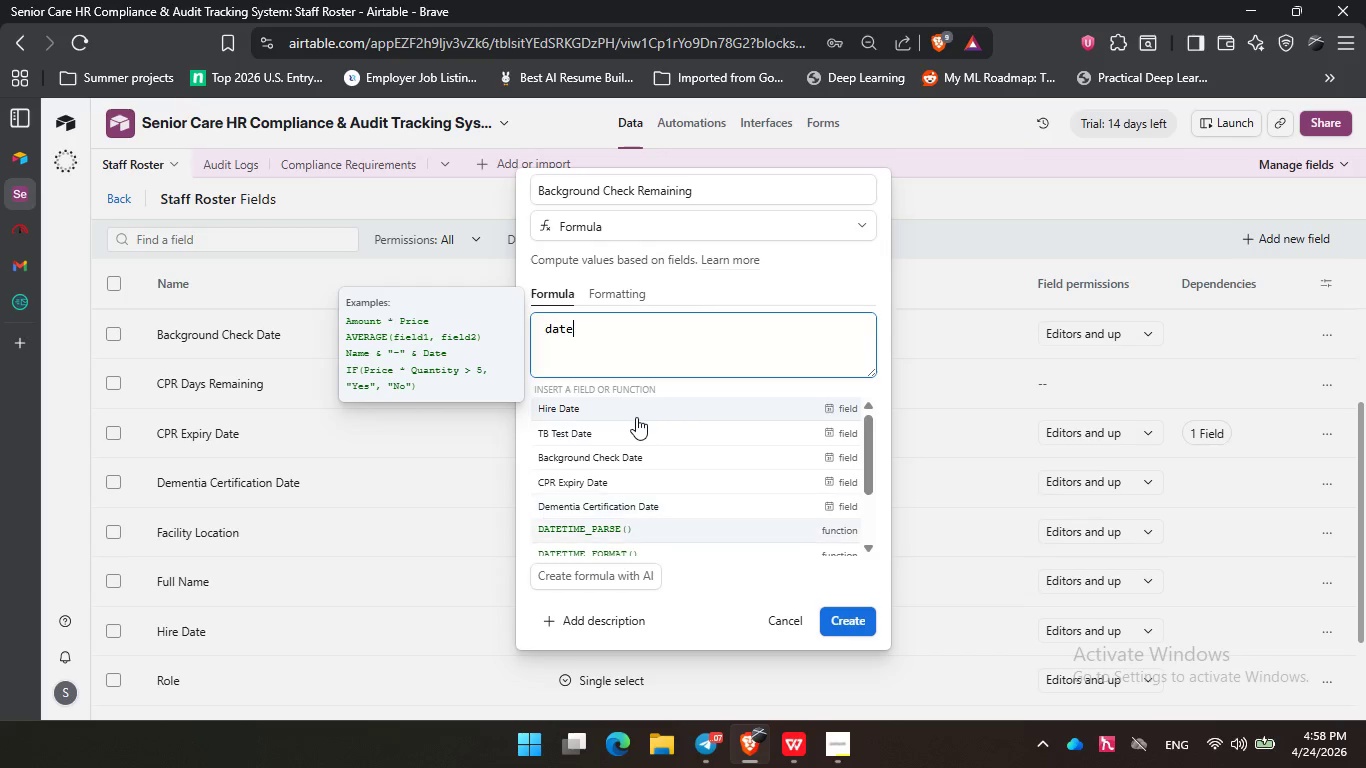 
key(ArrowDown)
 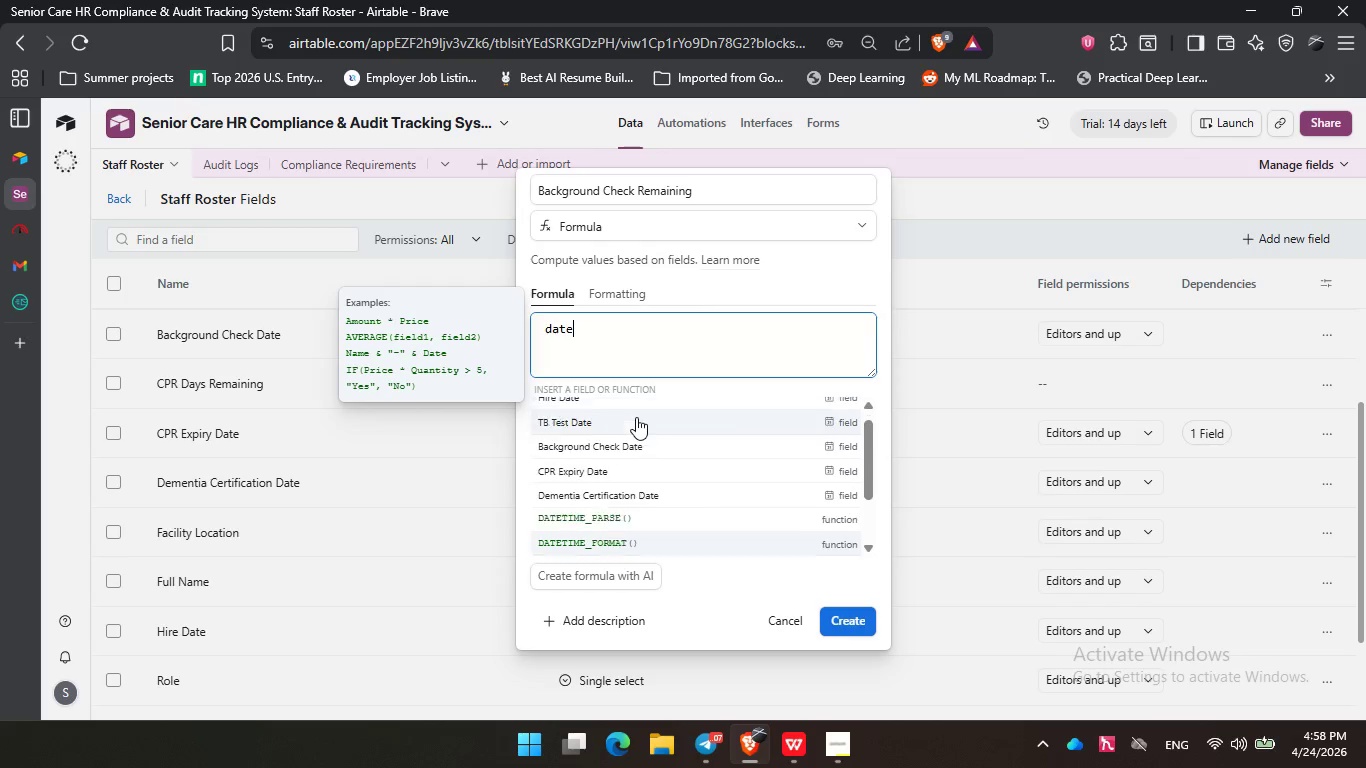 
key(ArrowDown)
 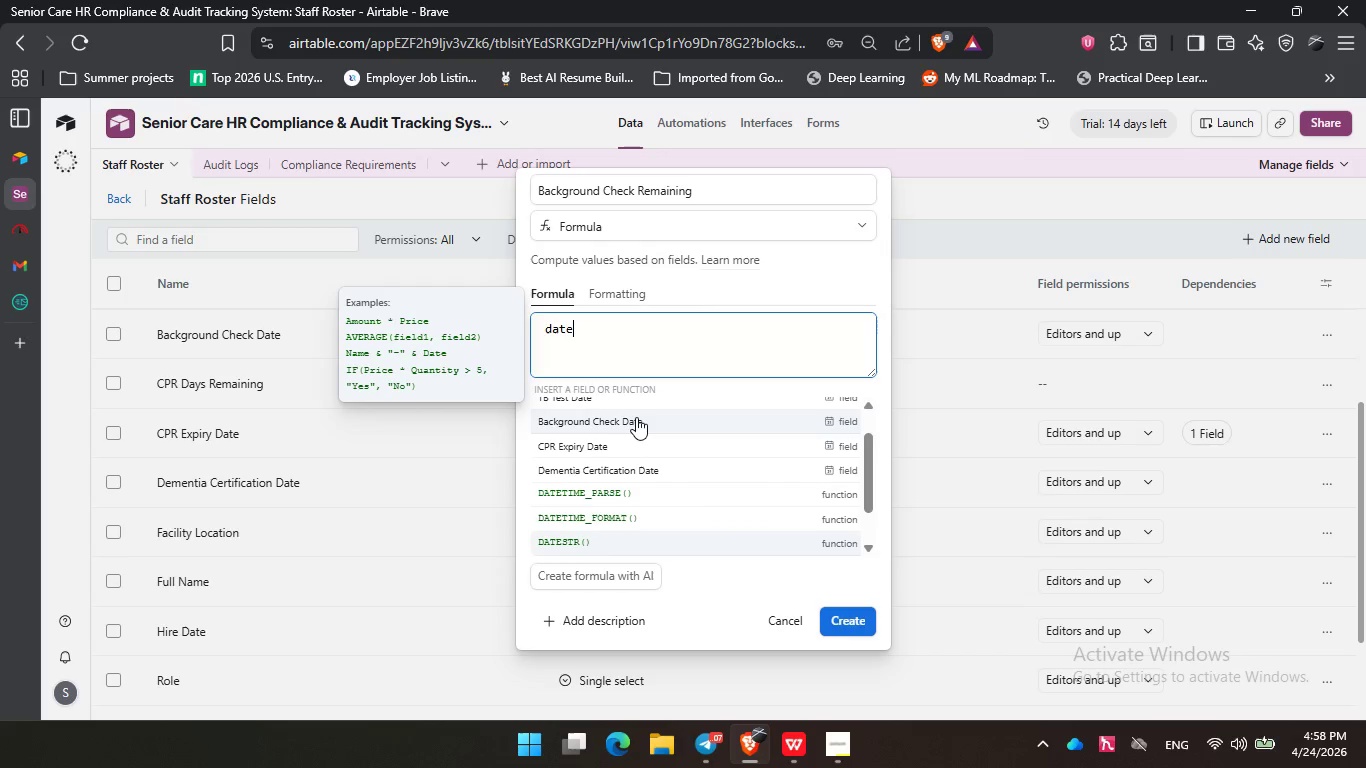 
key(ArrowDown)
 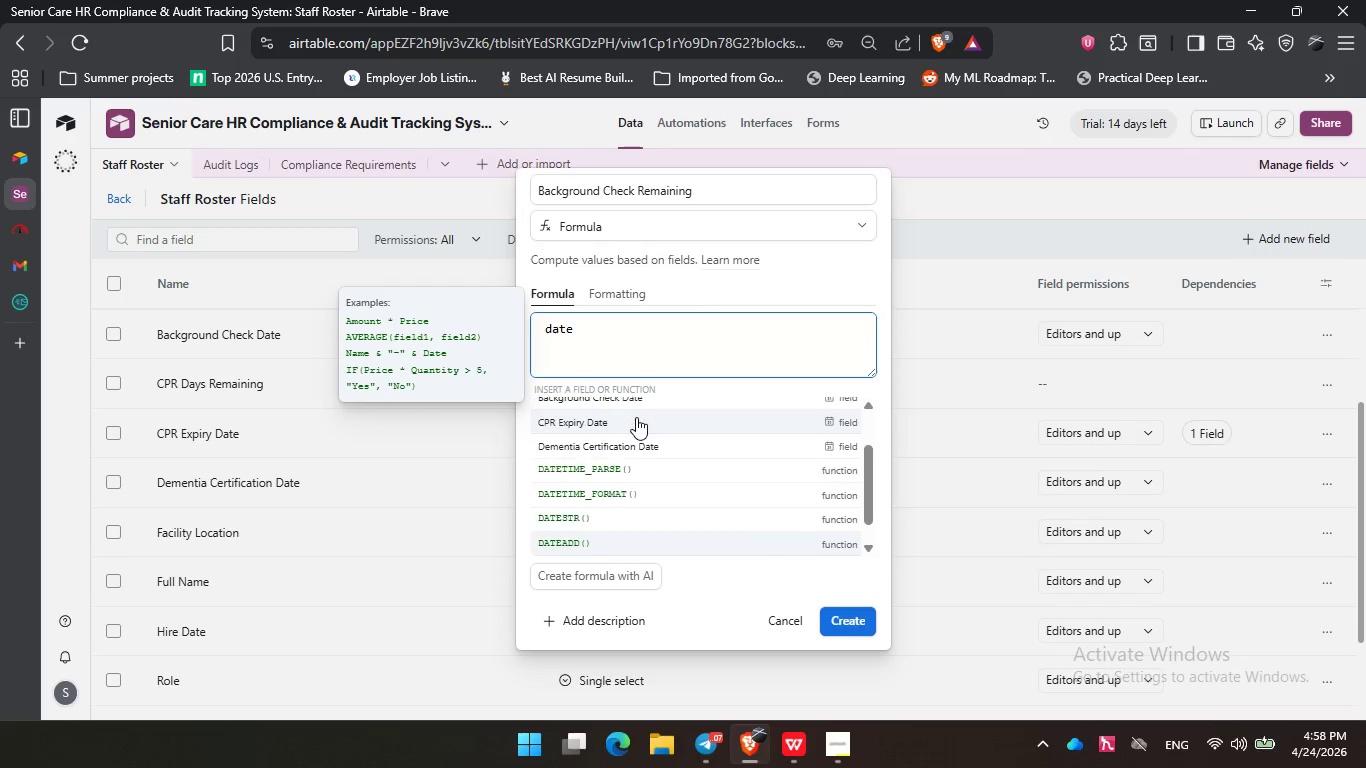 
key(ArrowDown)
 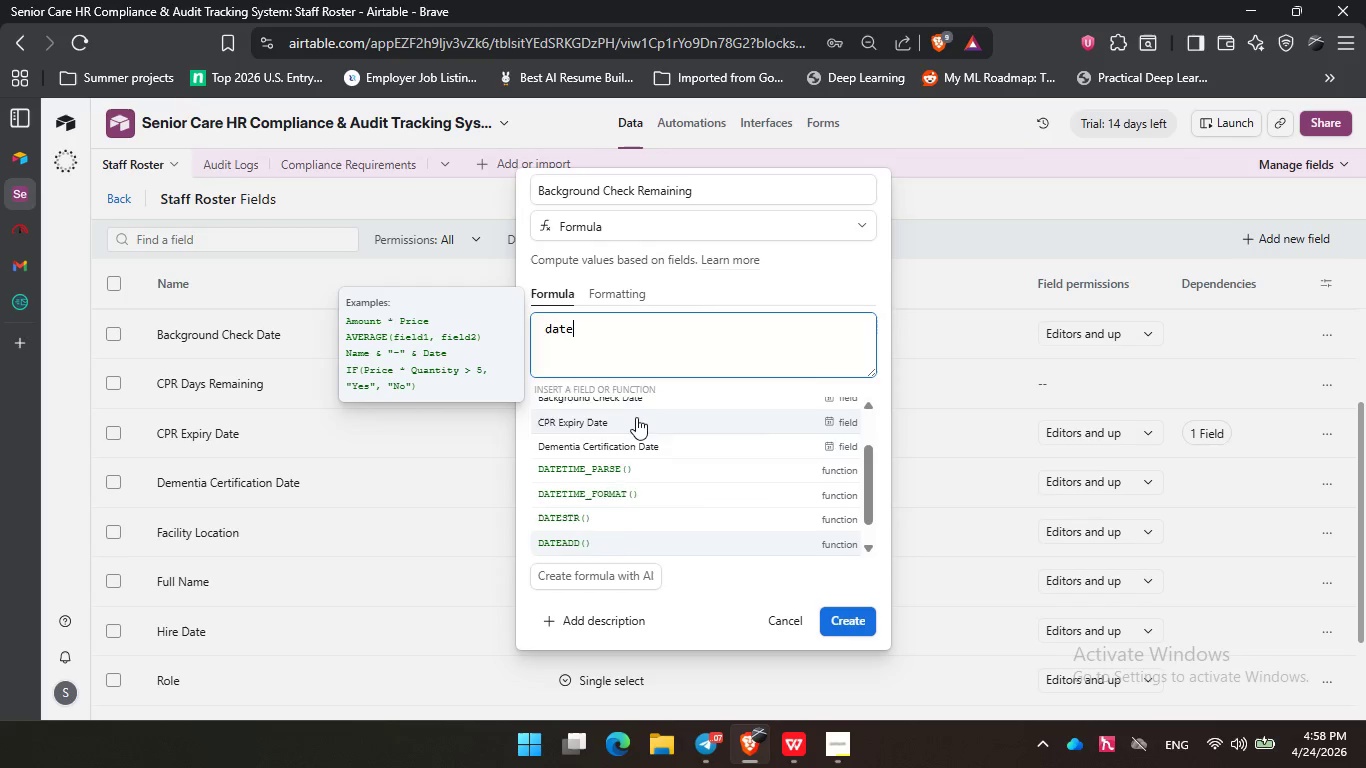 
key(ArrowDown)
 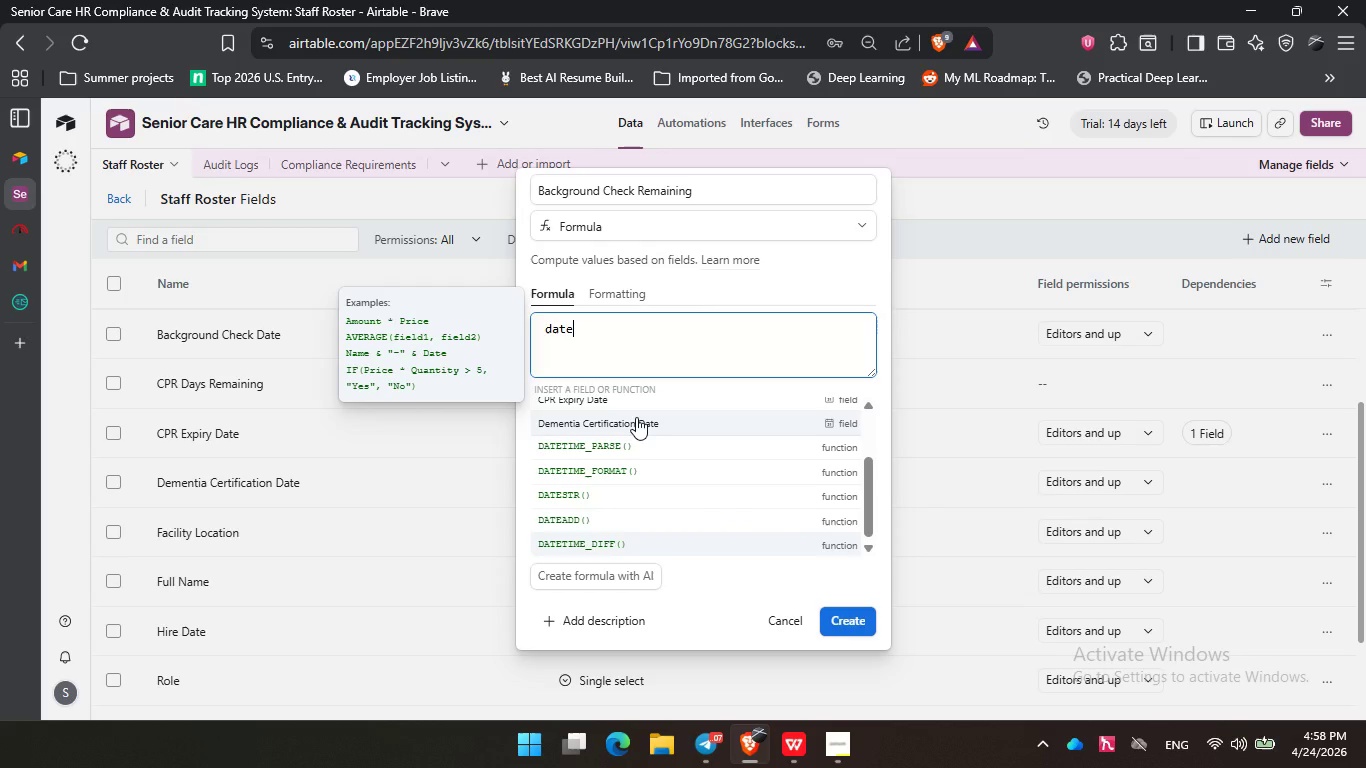 
key(ArrowDown)
 